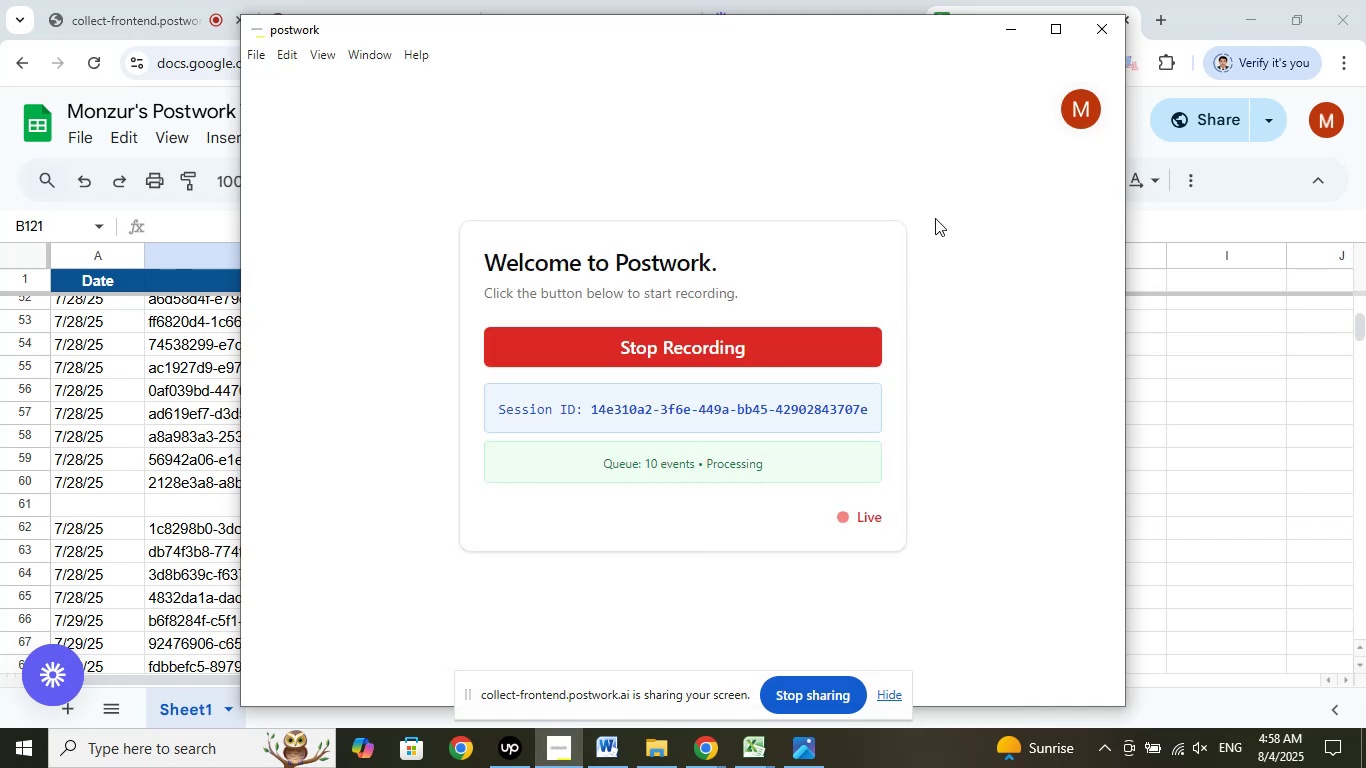 
left_click([1011, 28])
 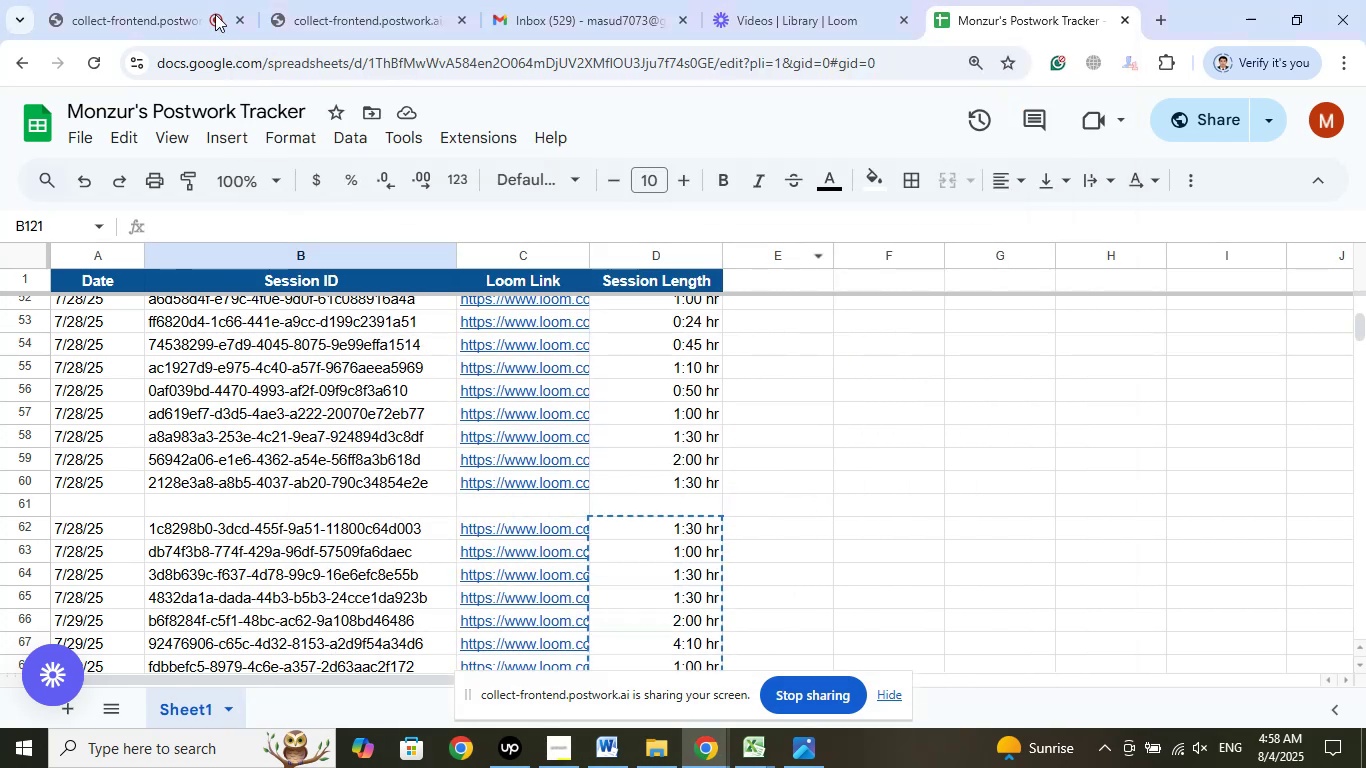 
left_click([175, 0])
 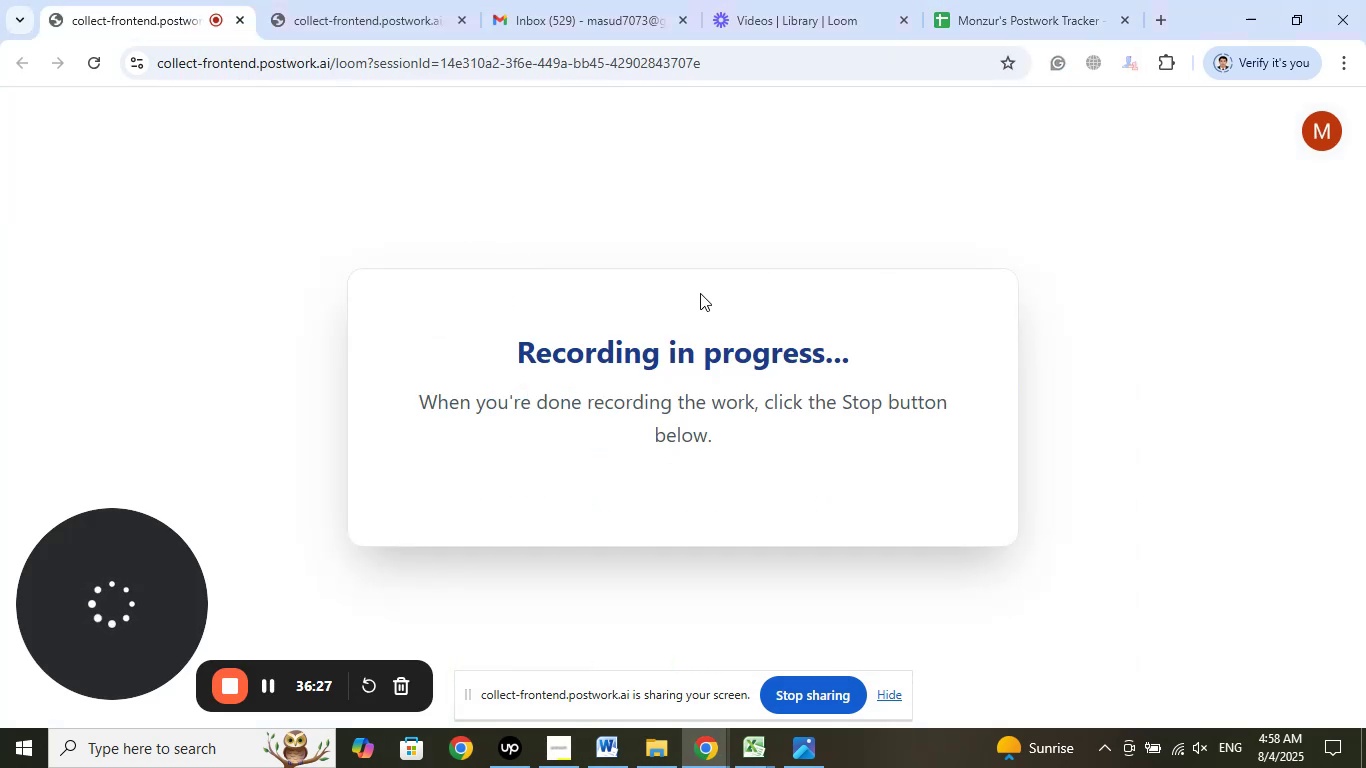 
left_click([1042, 0])
 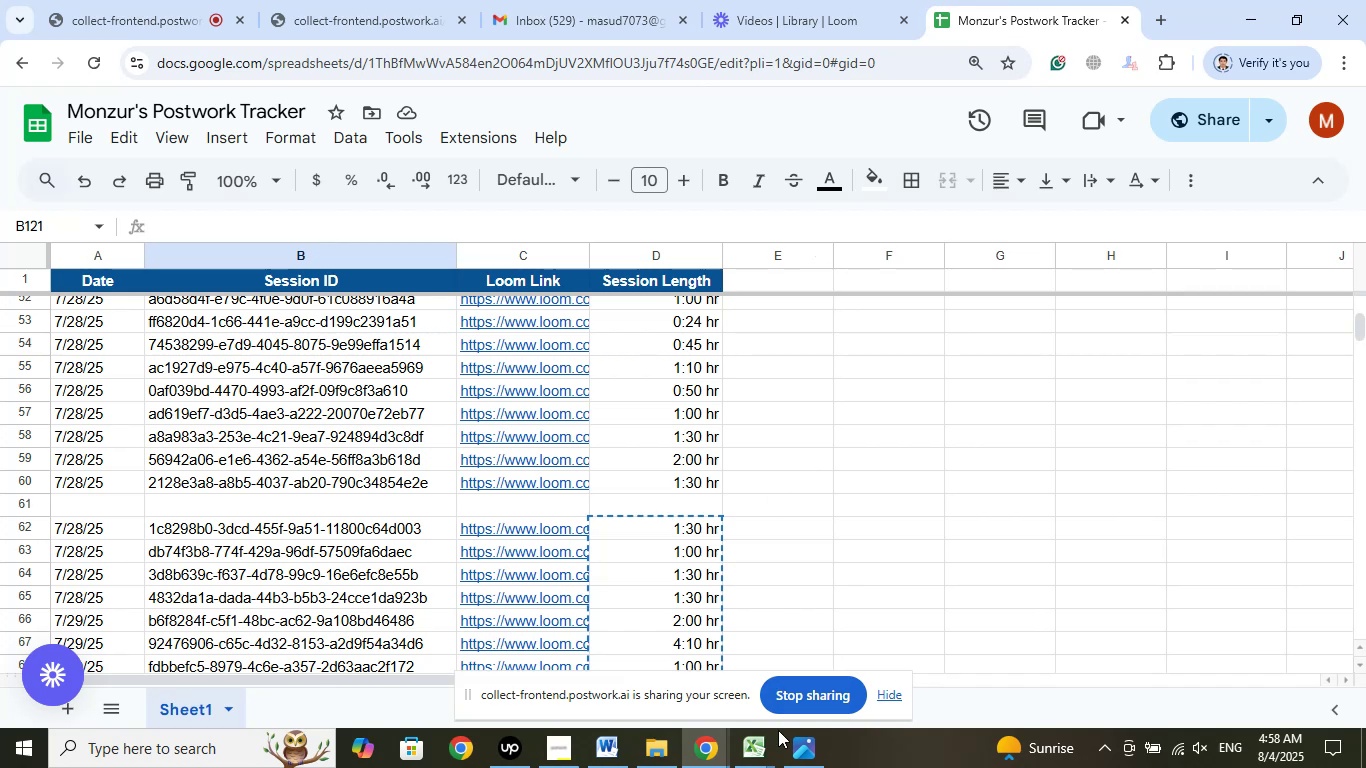 
left_click([806, 754])
 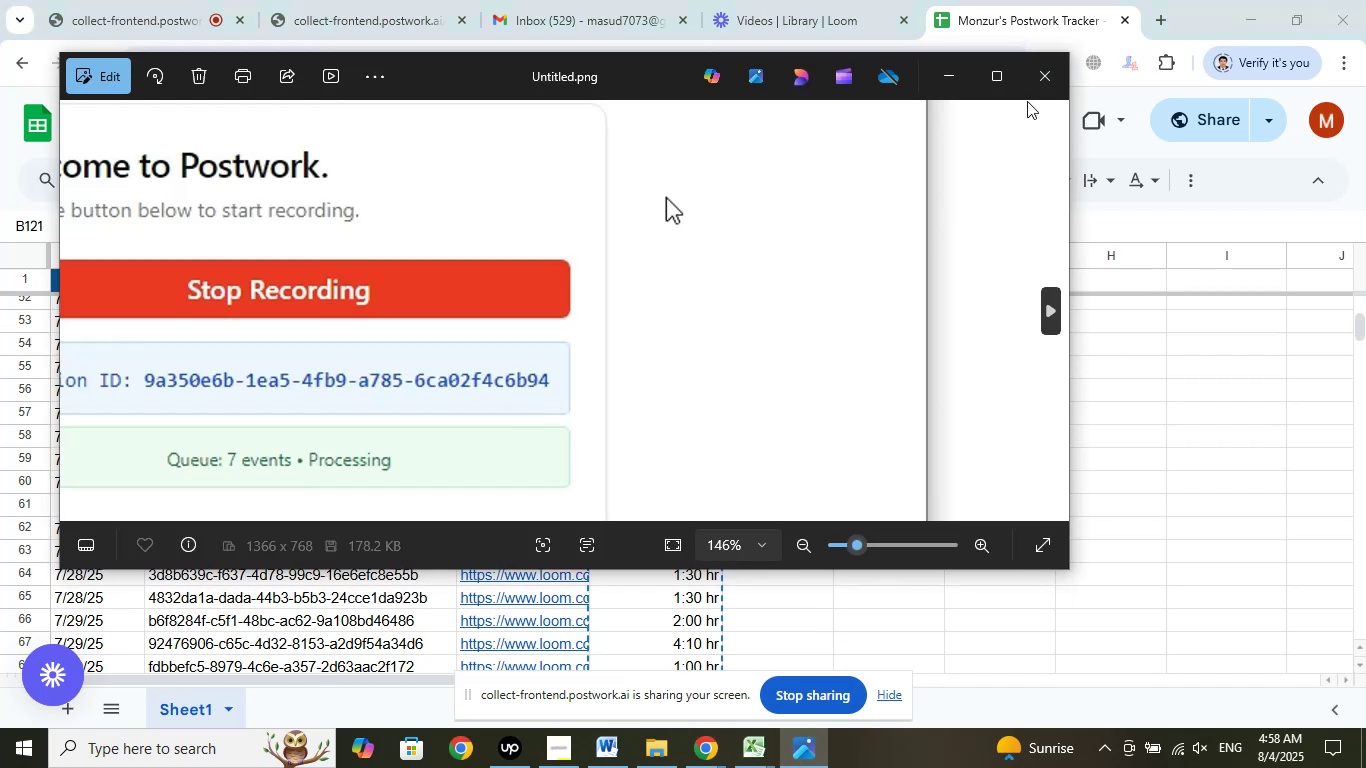 
left_click([1037, 85])
 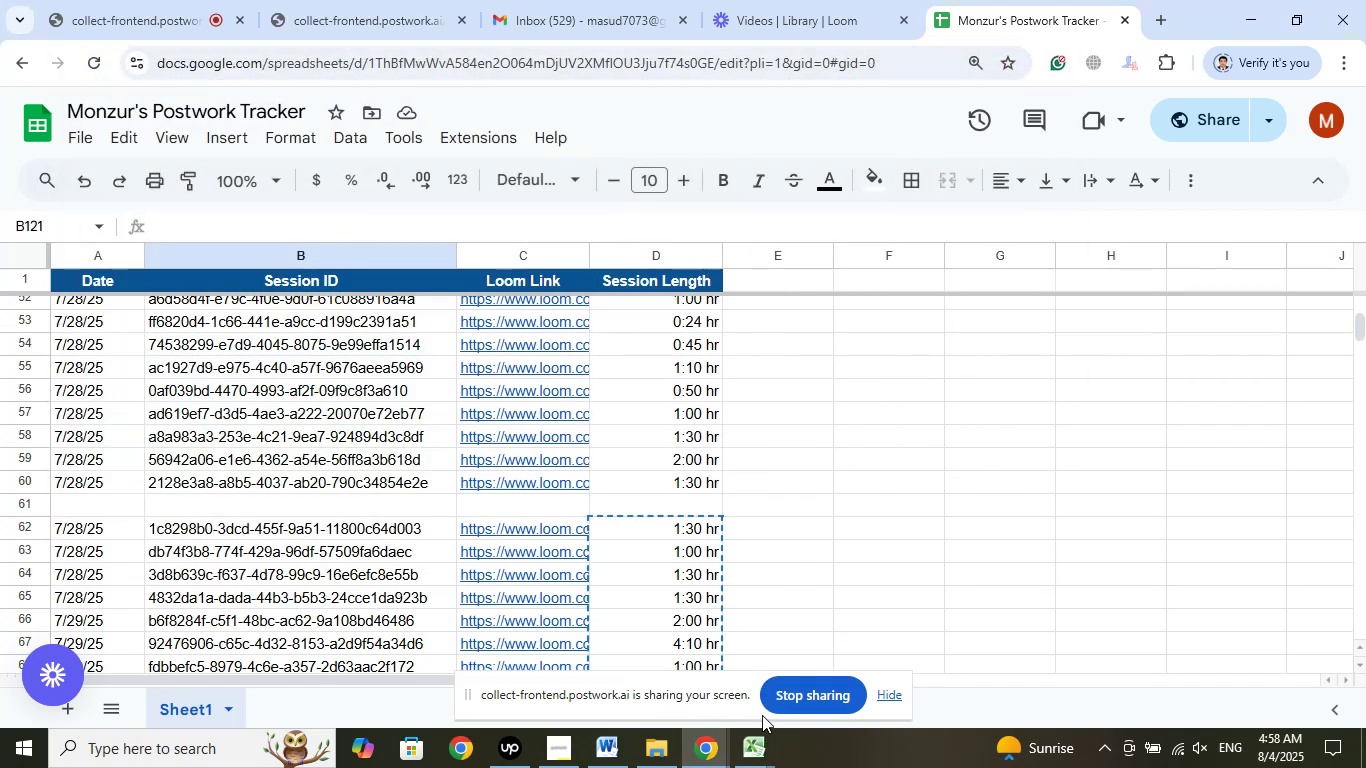 
left_click([762, 749])
 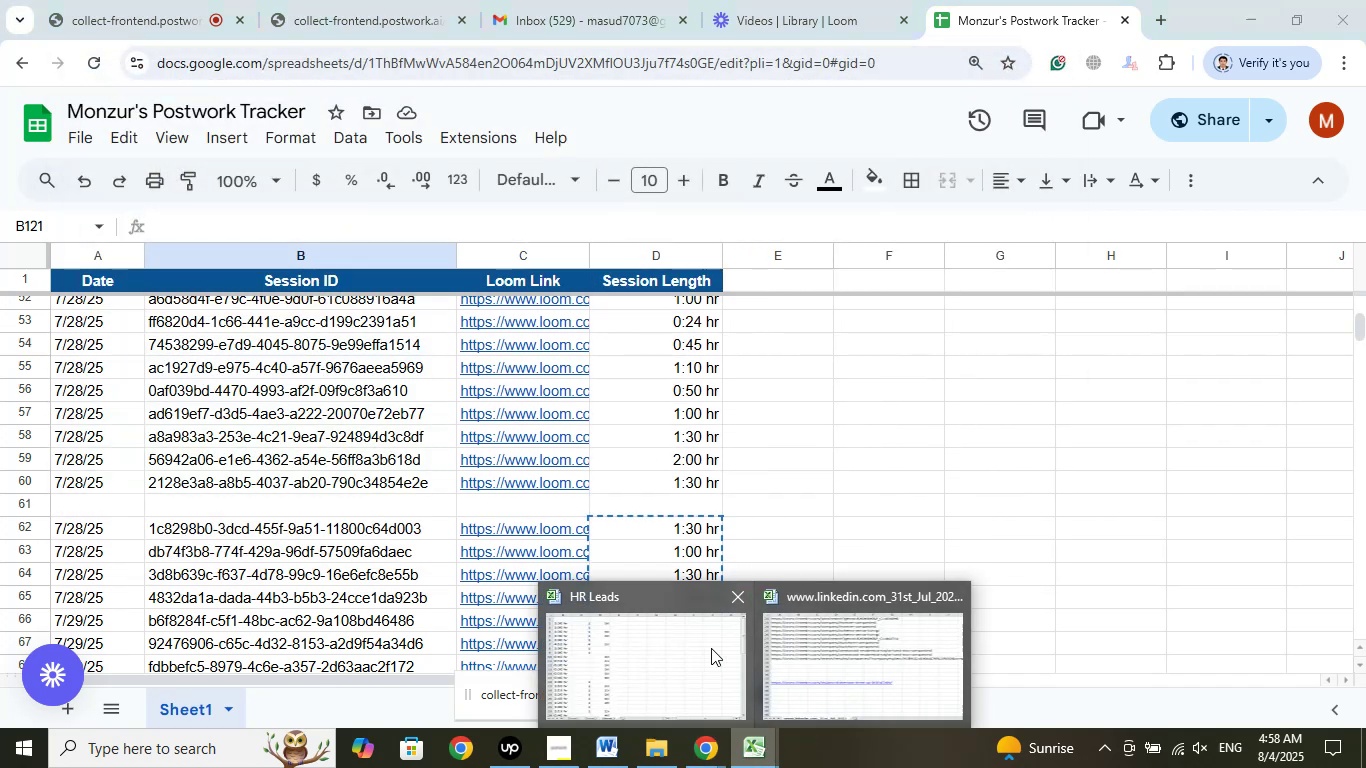 
left_click([706, 646])
 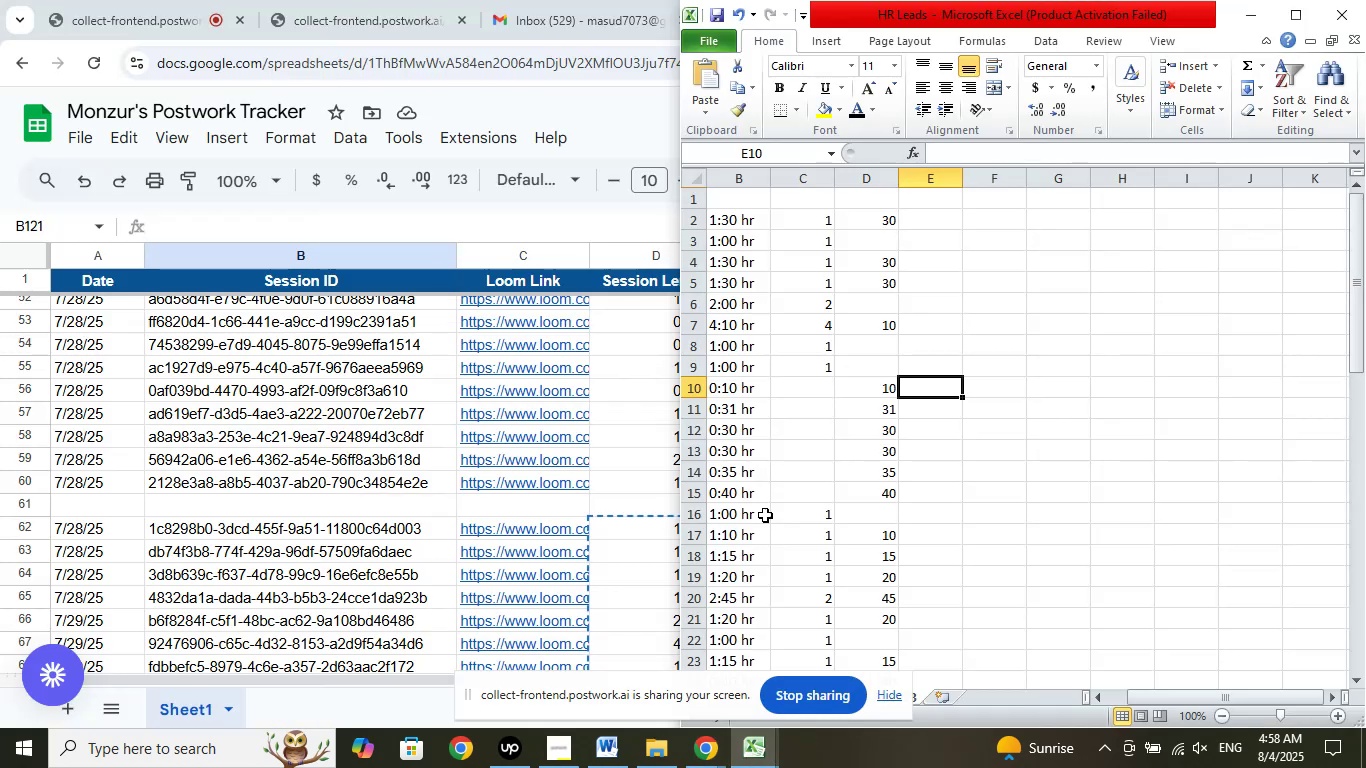 
scroll: coordinate [947, 442], scroll_direction: down, amount: 18.0
 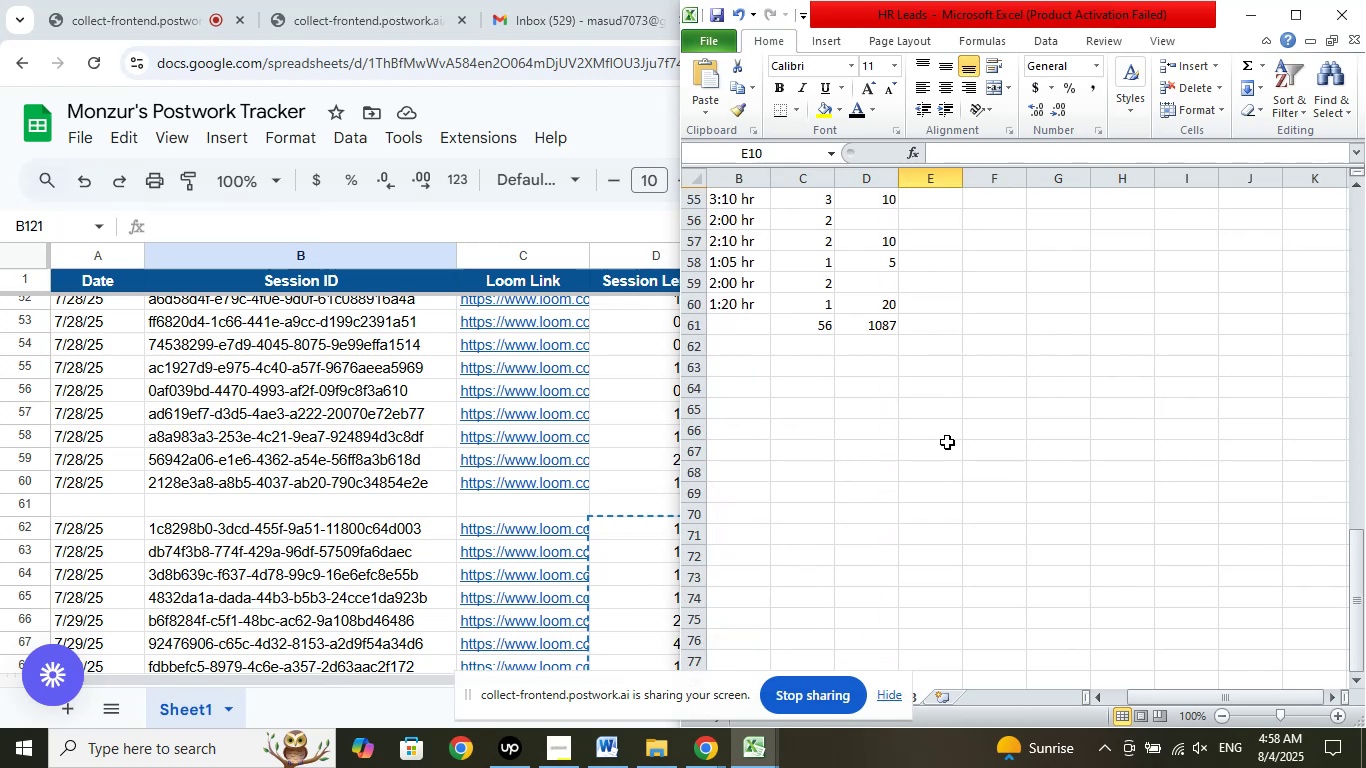 
scroll: coordinate [947, 442], scroll_direction: up, amount: 2.0
 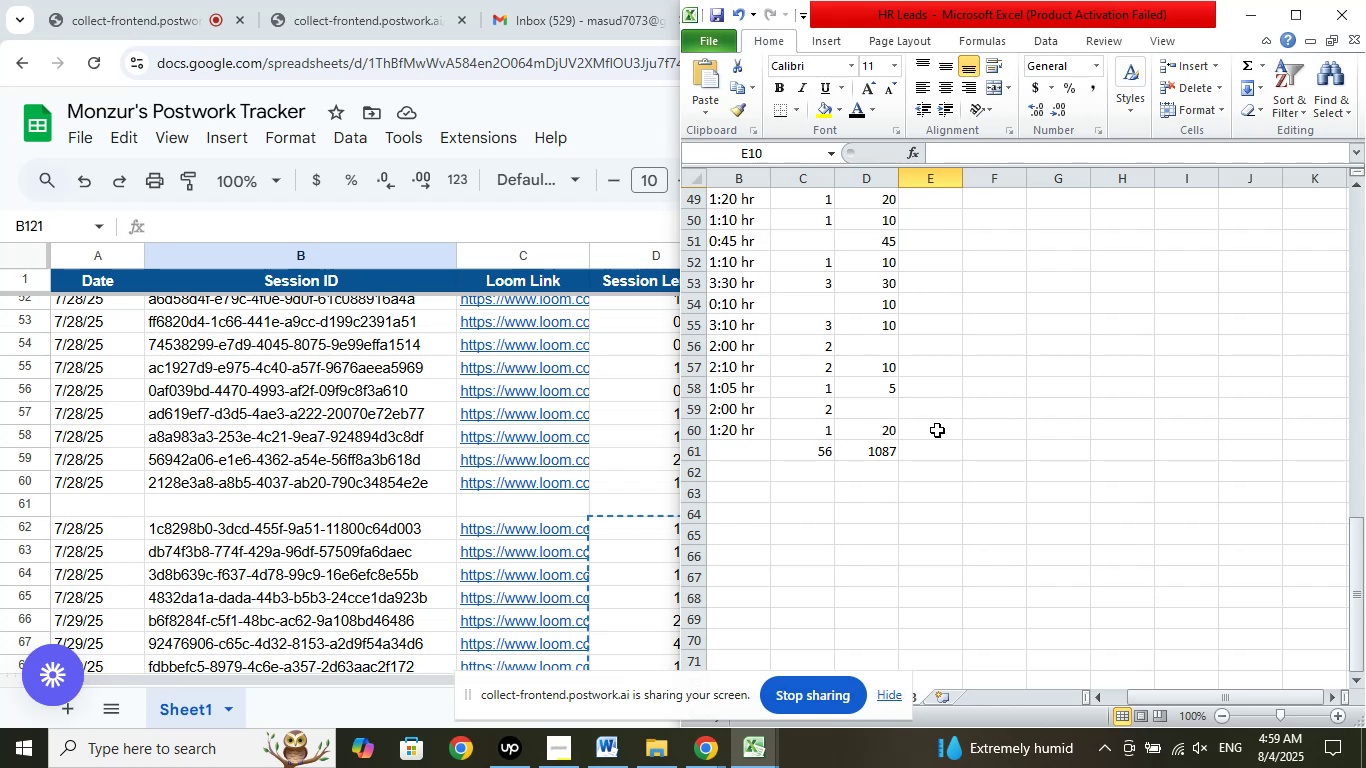 
wait(38.05)
 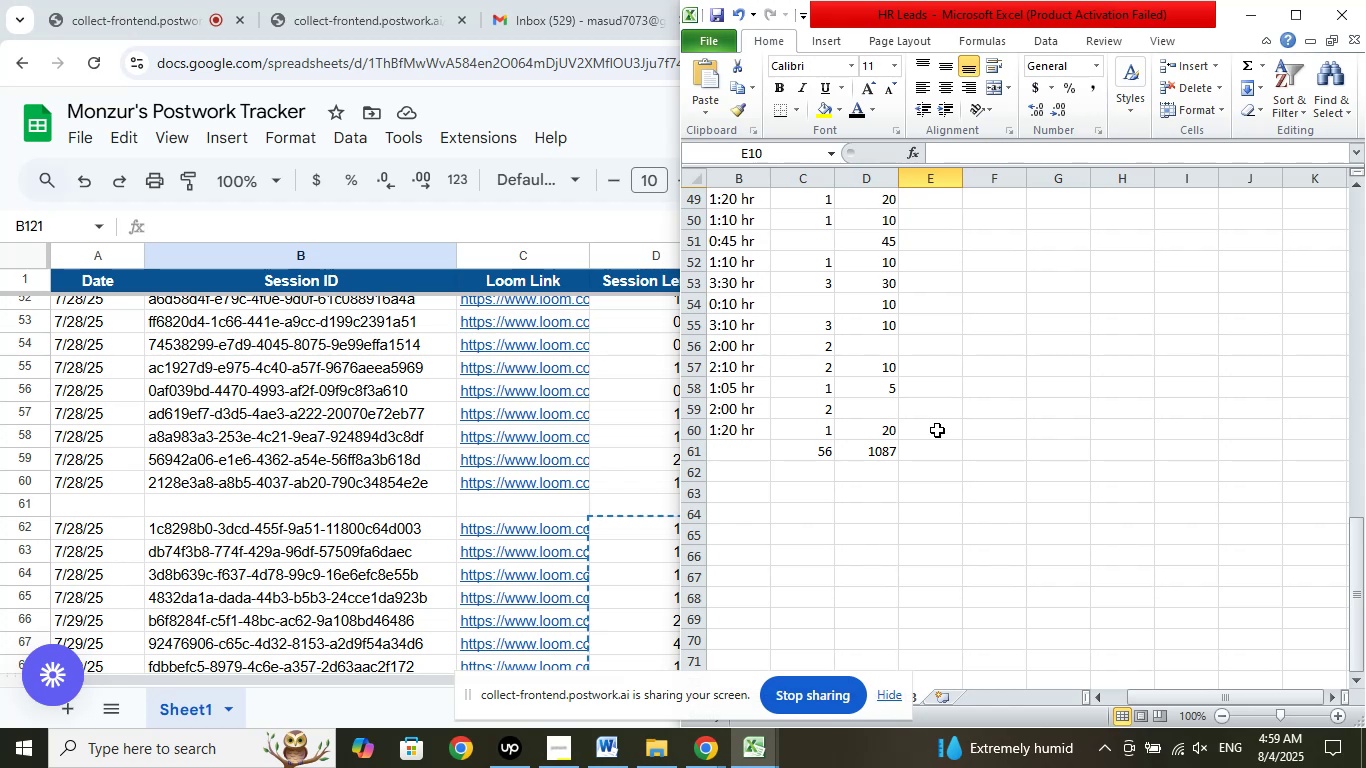 
left_click([36, 756])
 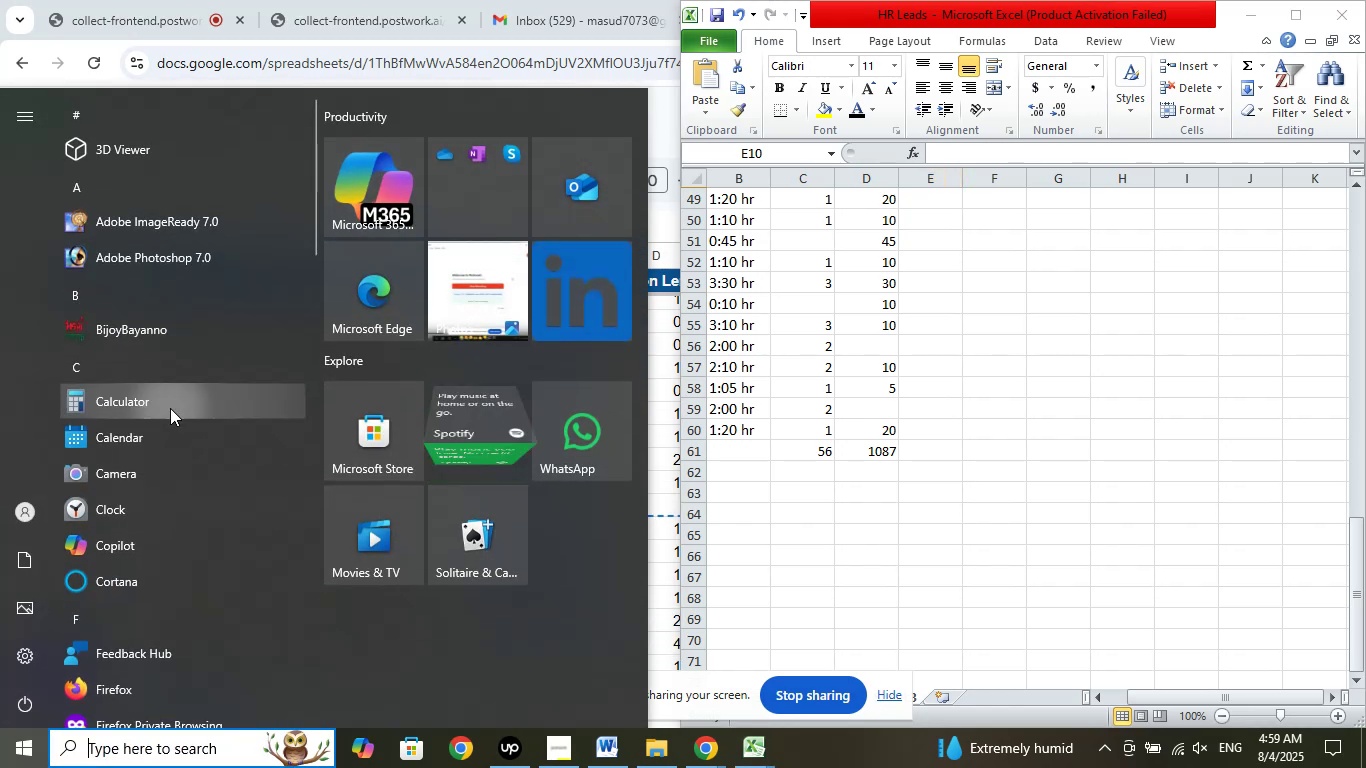 
left_click([164, 401])
 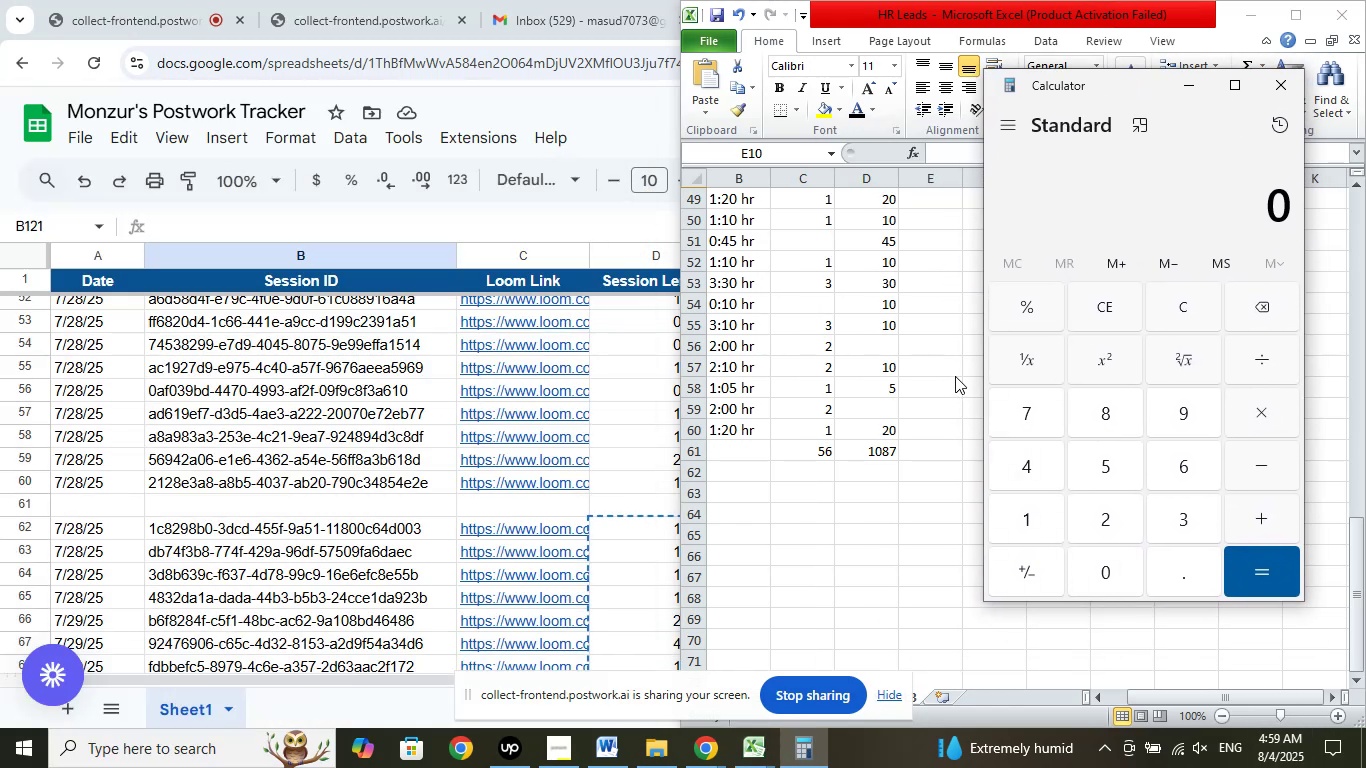 
wait(12.56)
 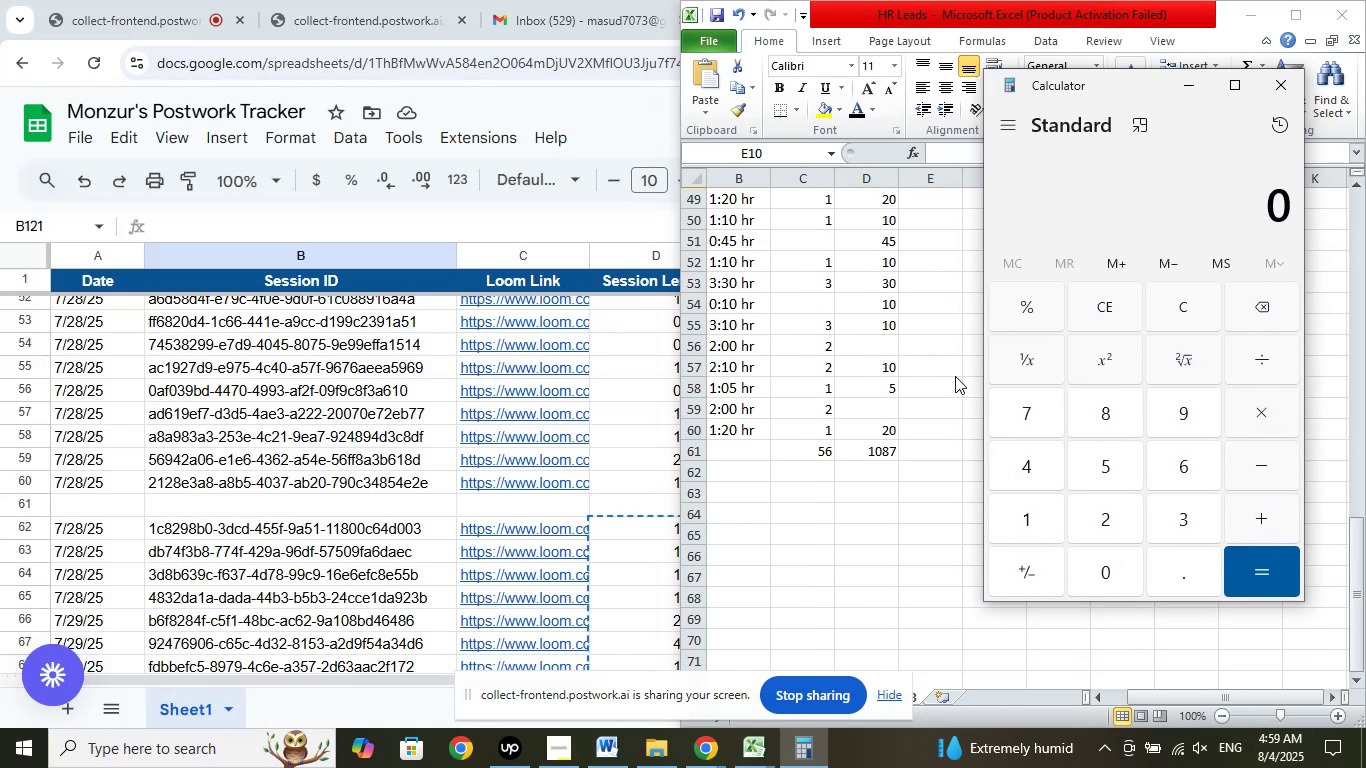 
key(Numpad1)
 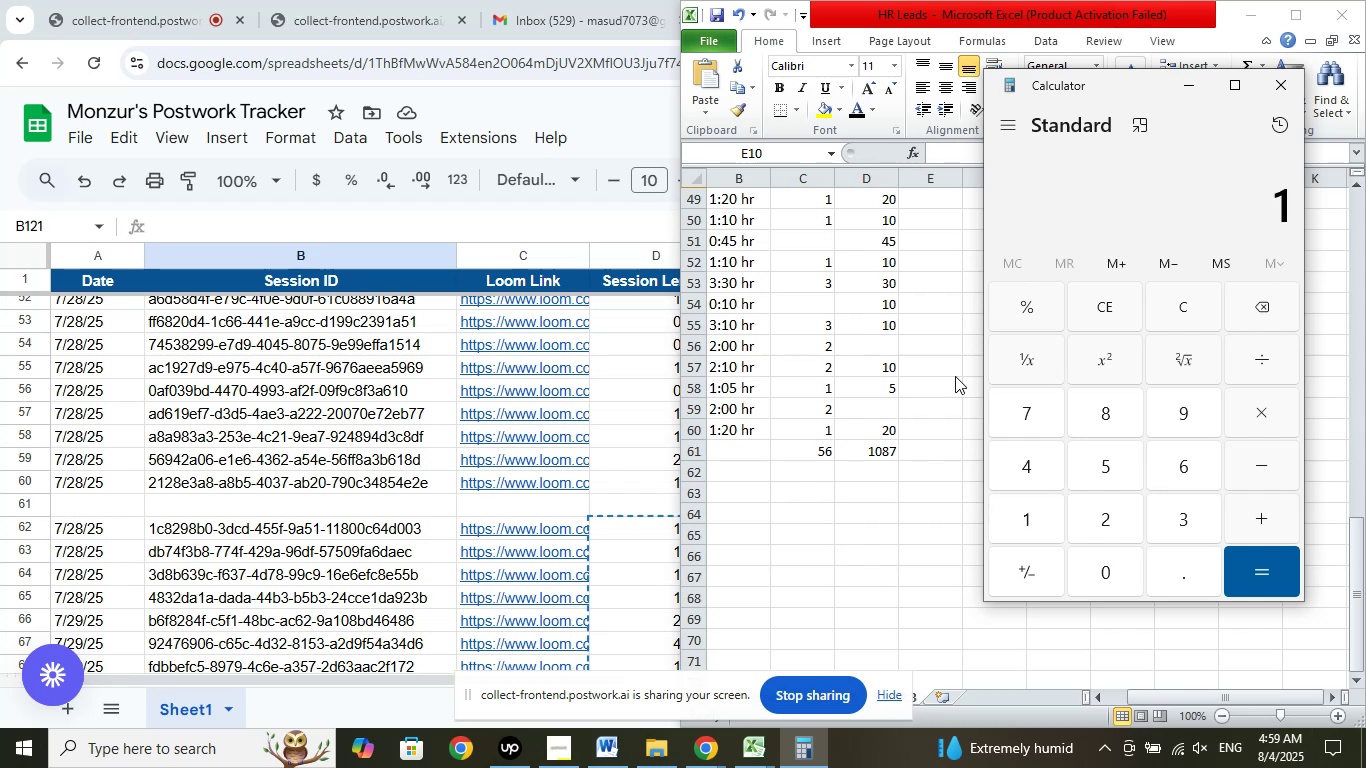 
key(Numpad0)
 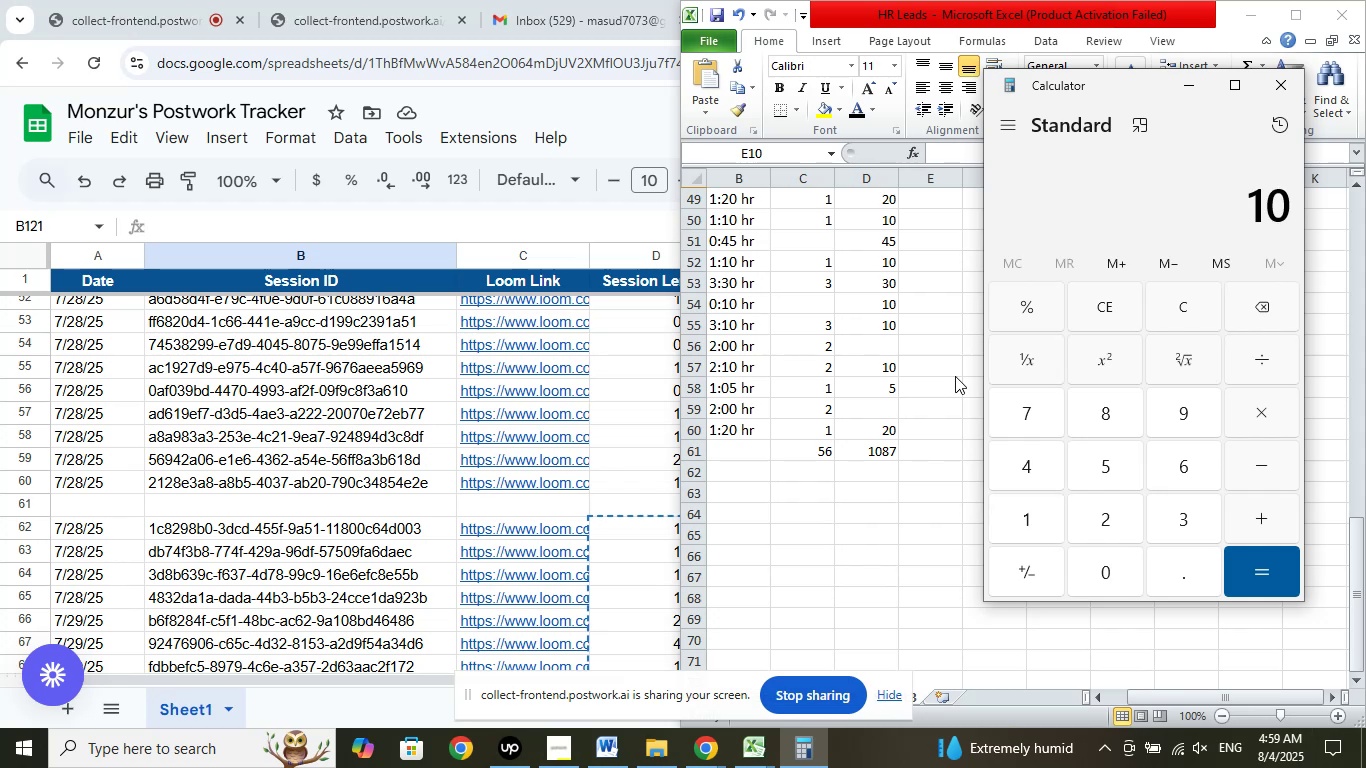 
key(Numpad8)
 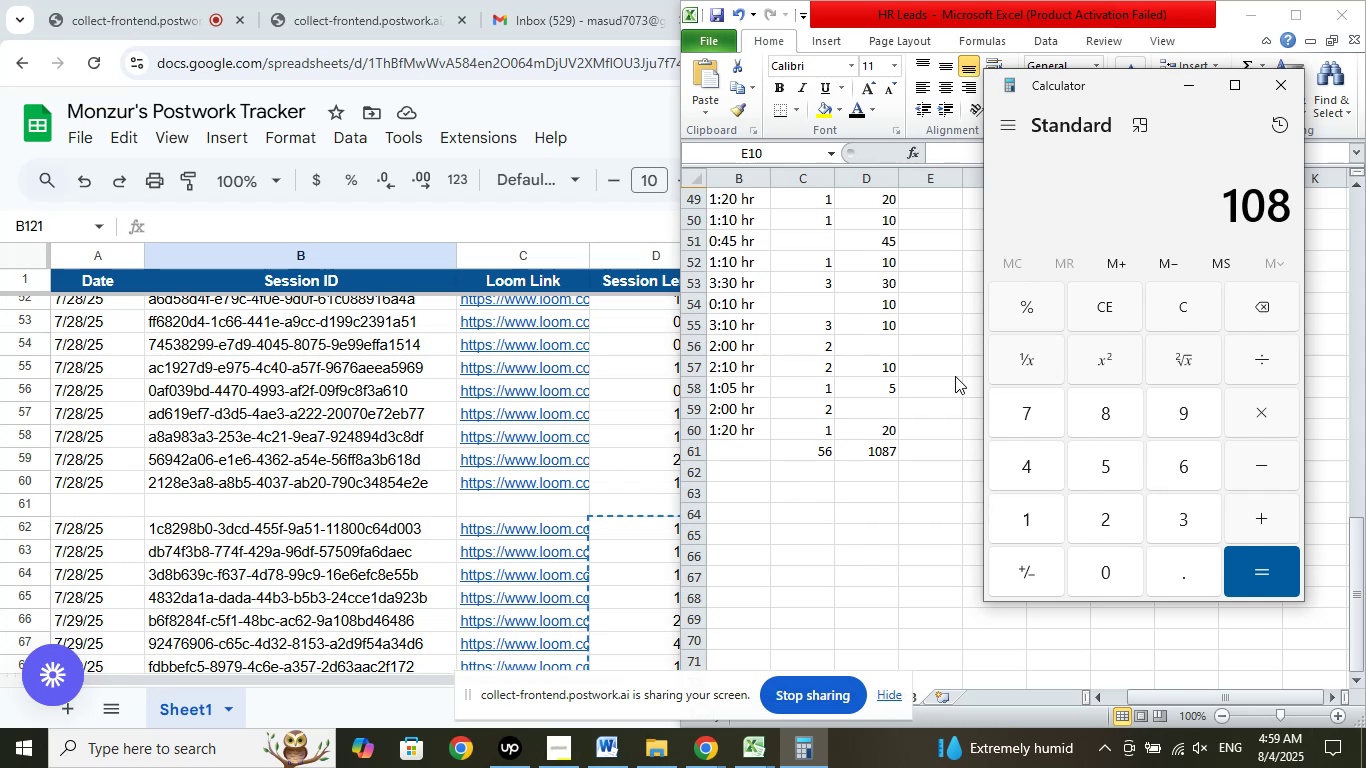 
key(Numpad7)
 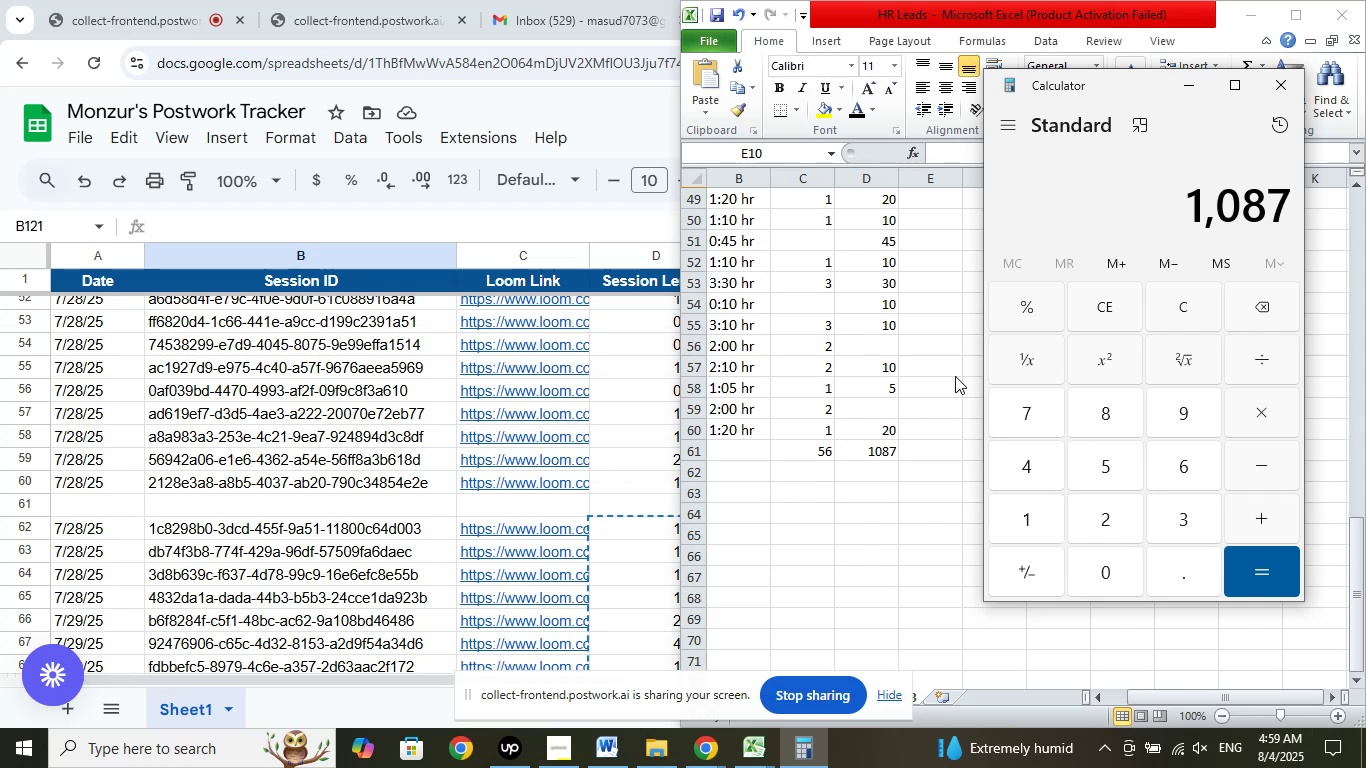 
key(NumpadDivide)
 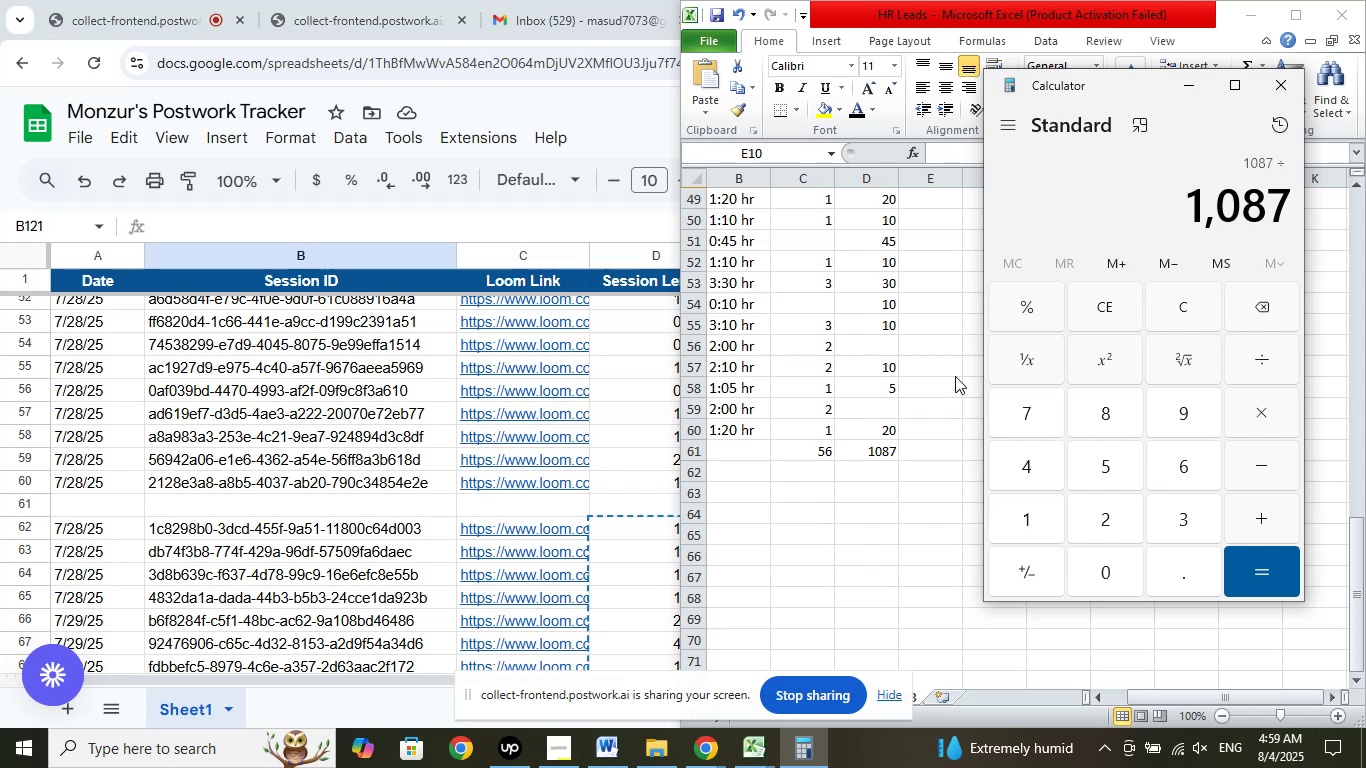 
key(Numpad6)
 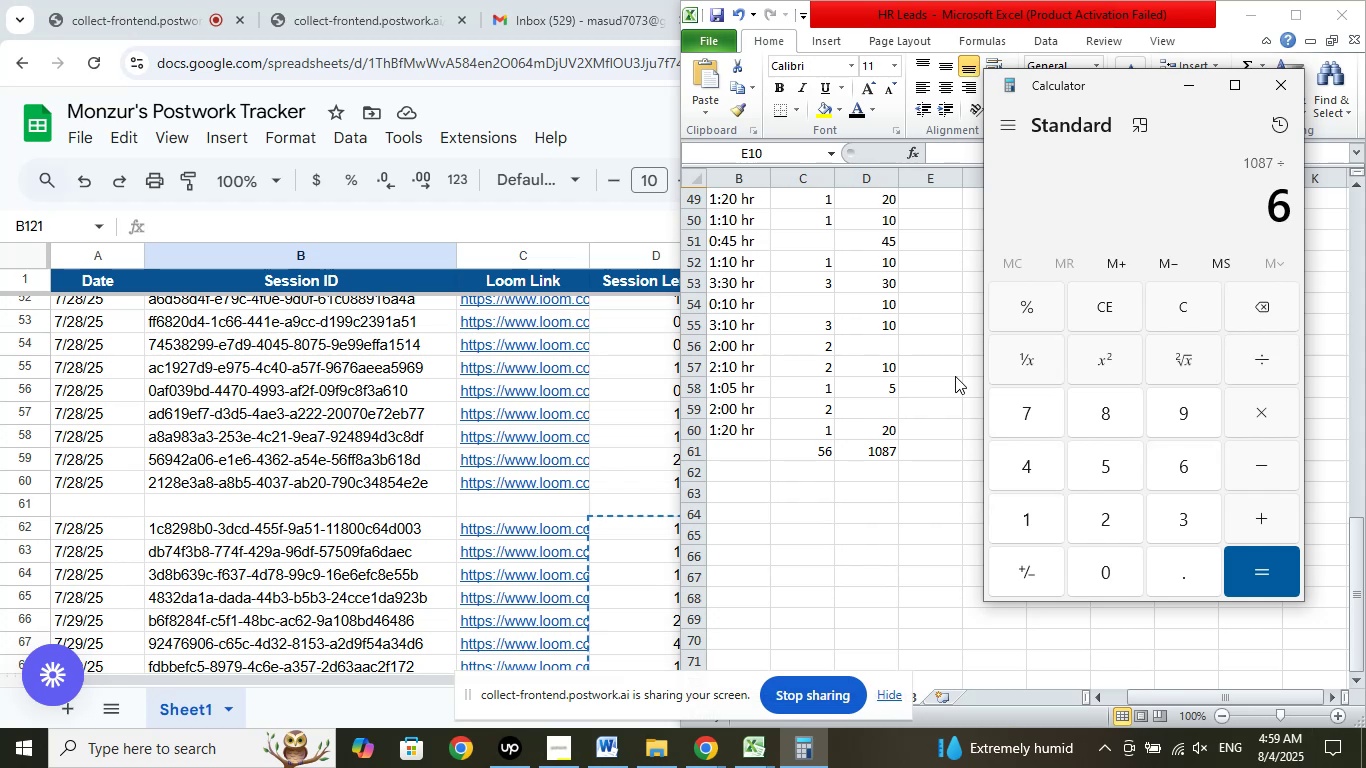 
key(Numpad0)
 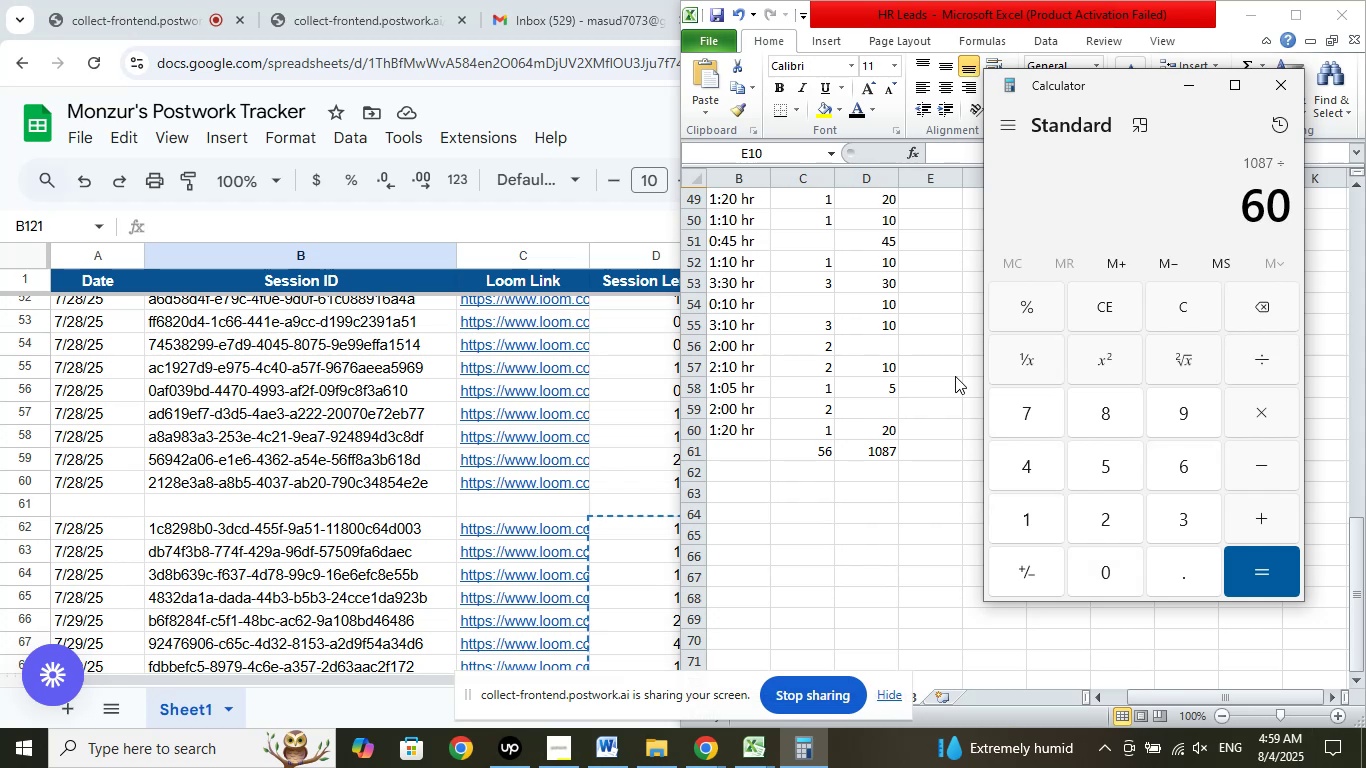 
key(Enter)
 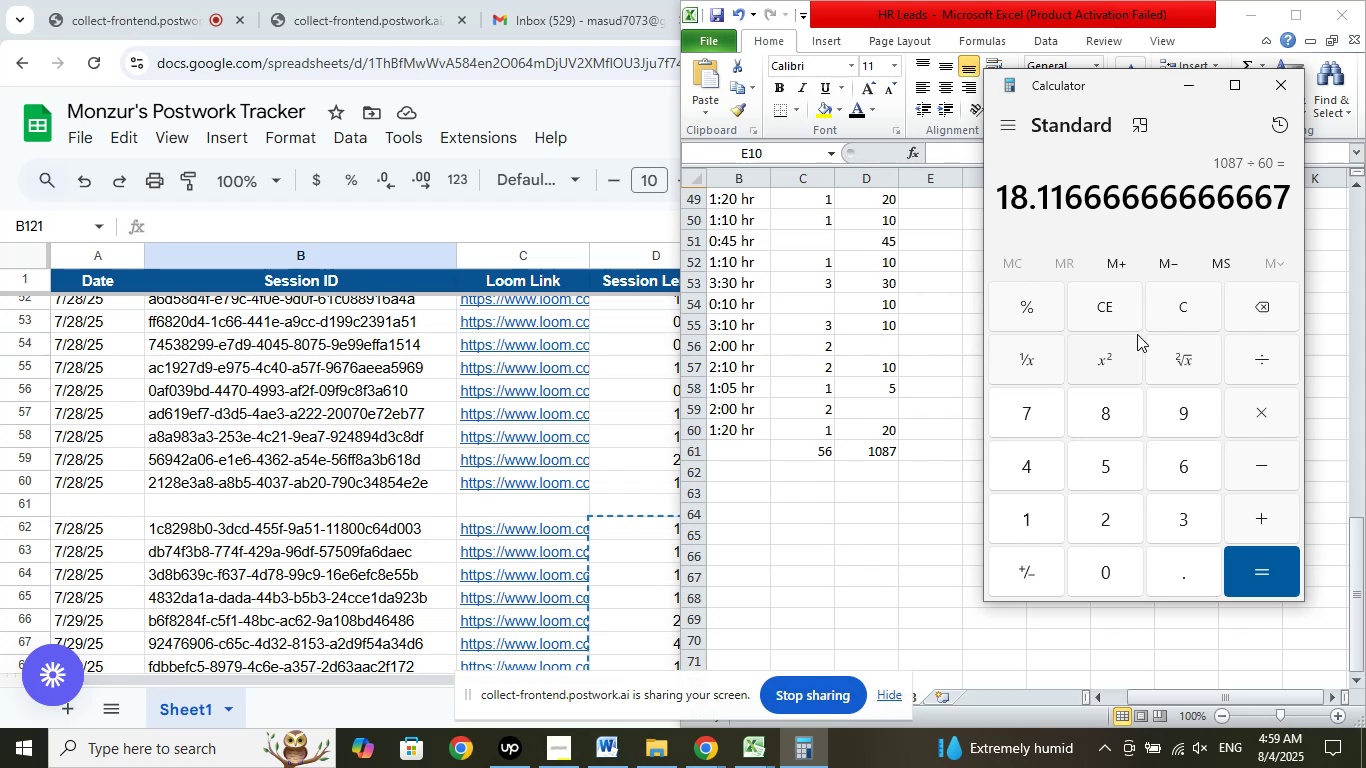 
wait(5.64)
 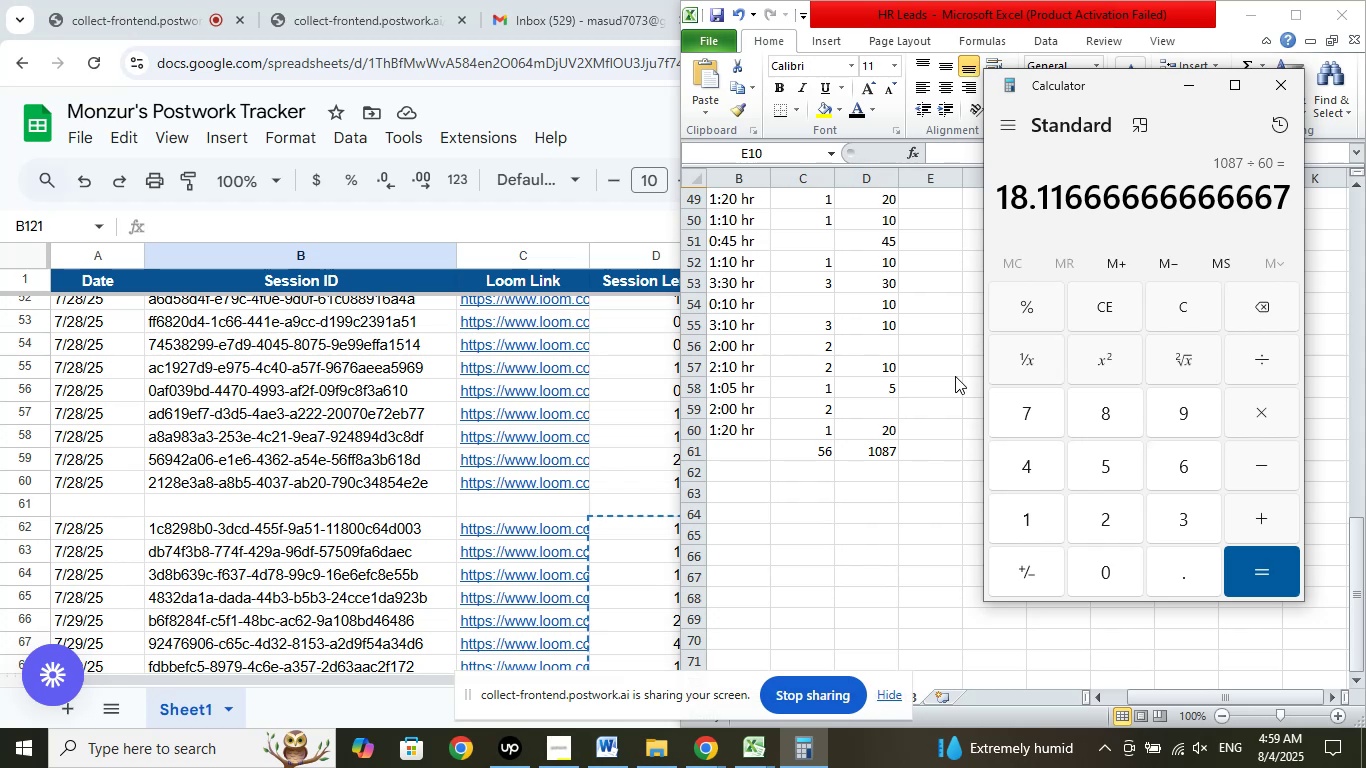 
left_click([1181, 307])
 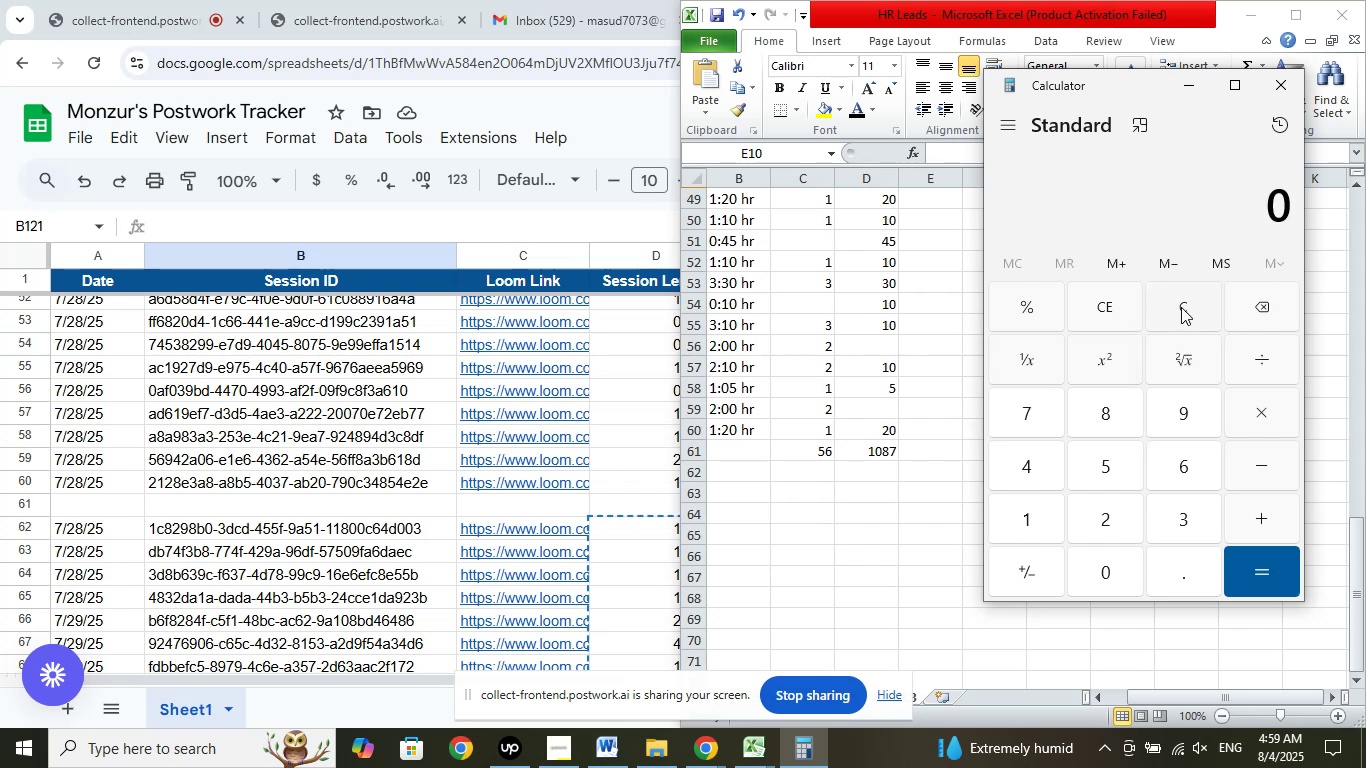 
key(Numpad1)
 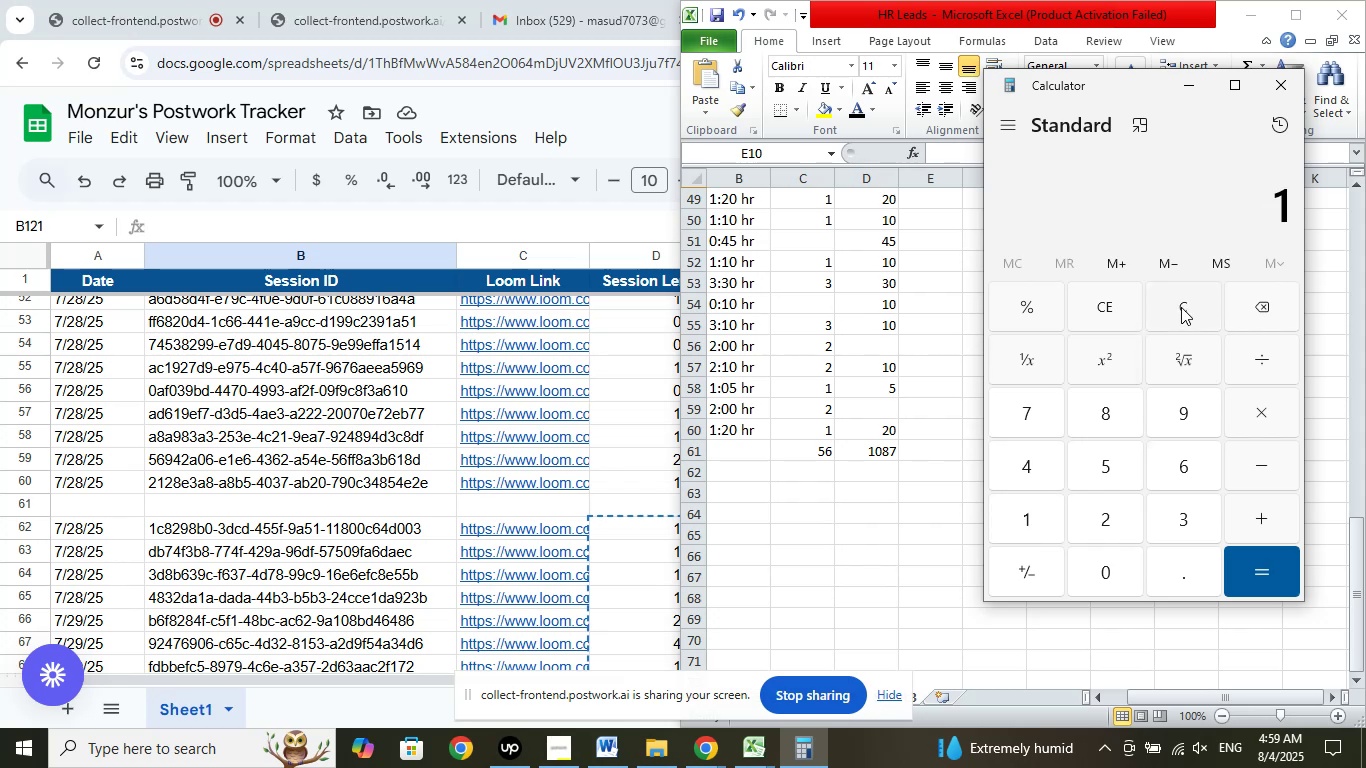 
key(Numpad0)
 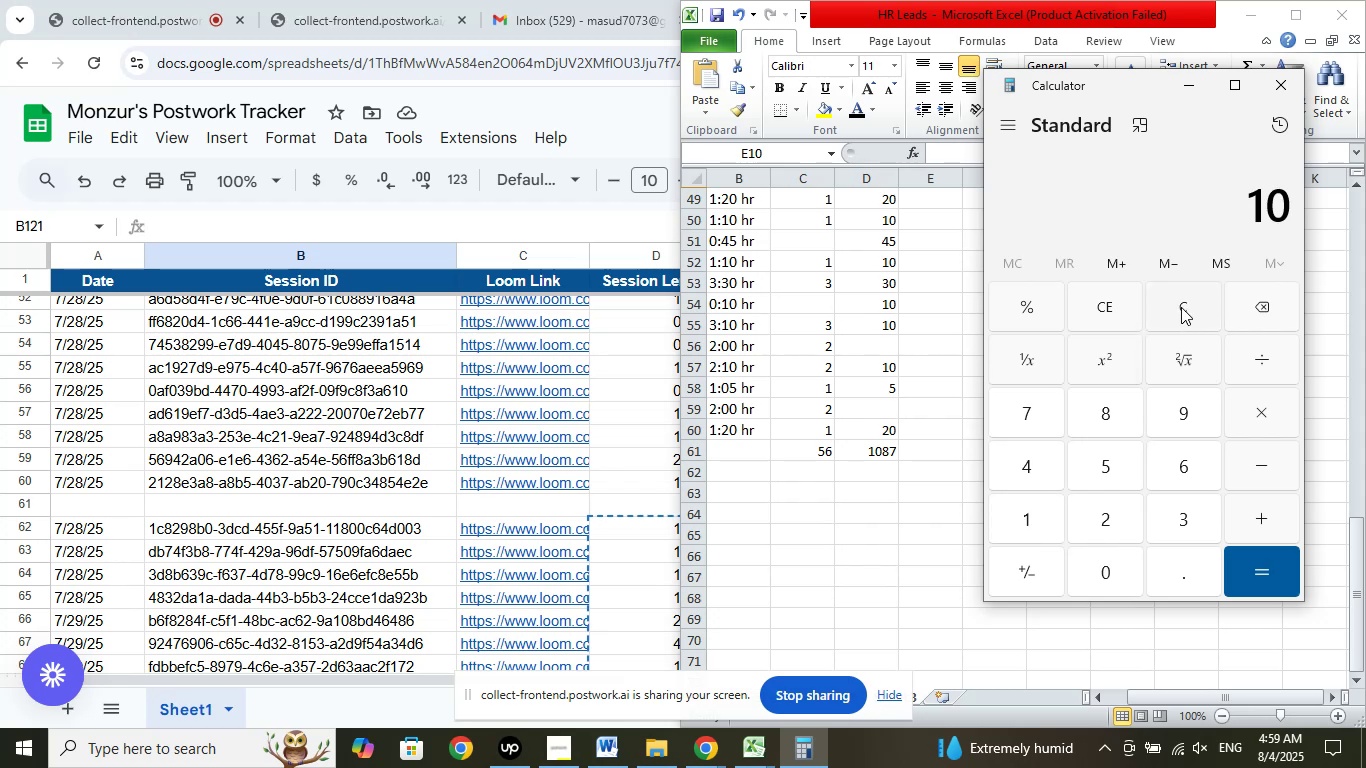 
key(Numpad8)
 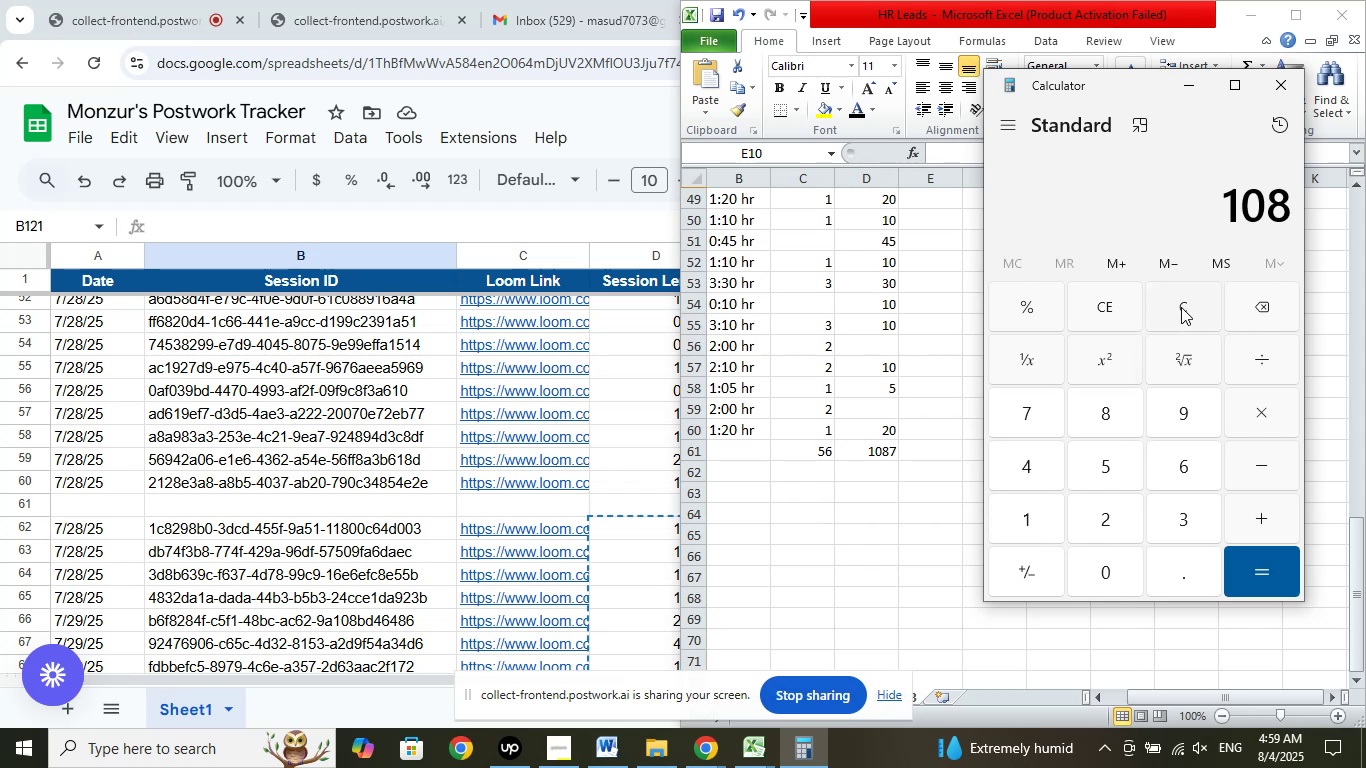 
key(Numpad0)
 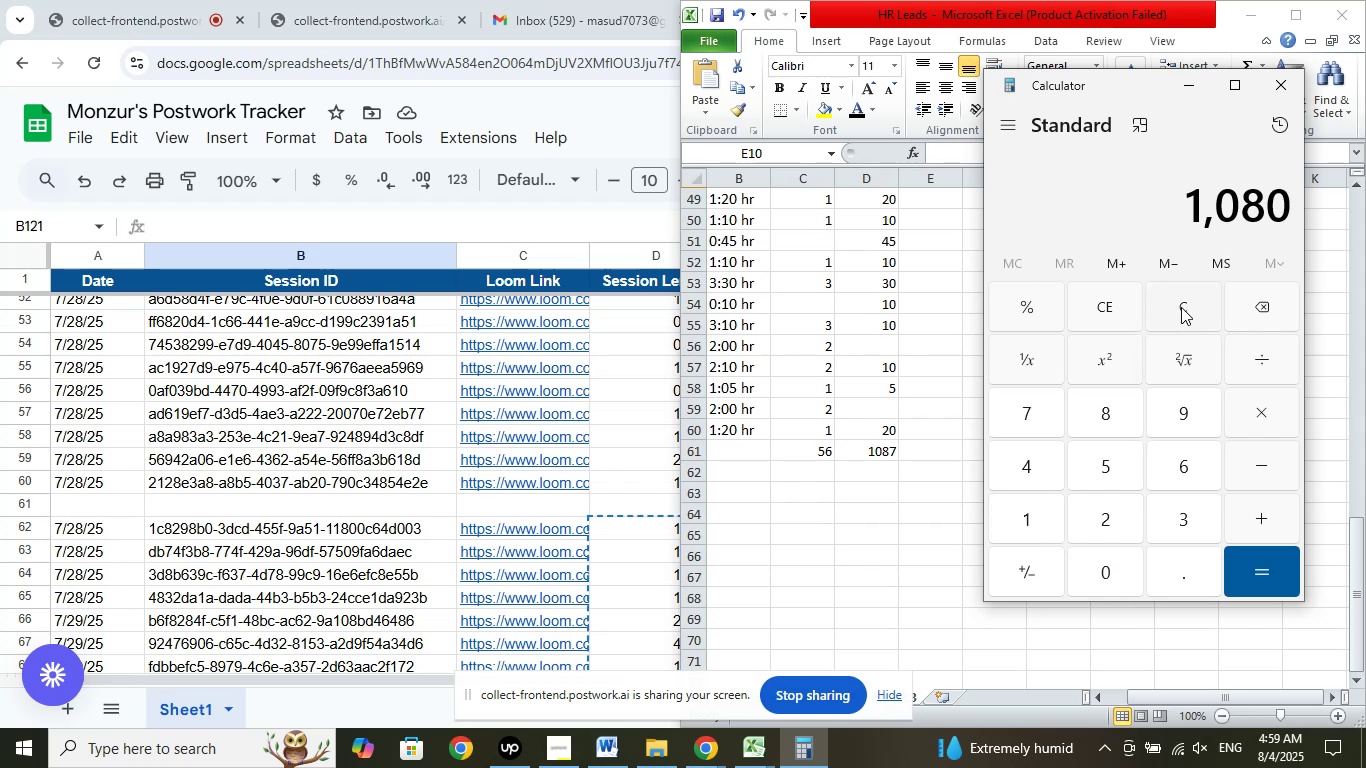 
key(NumpadDivide)
 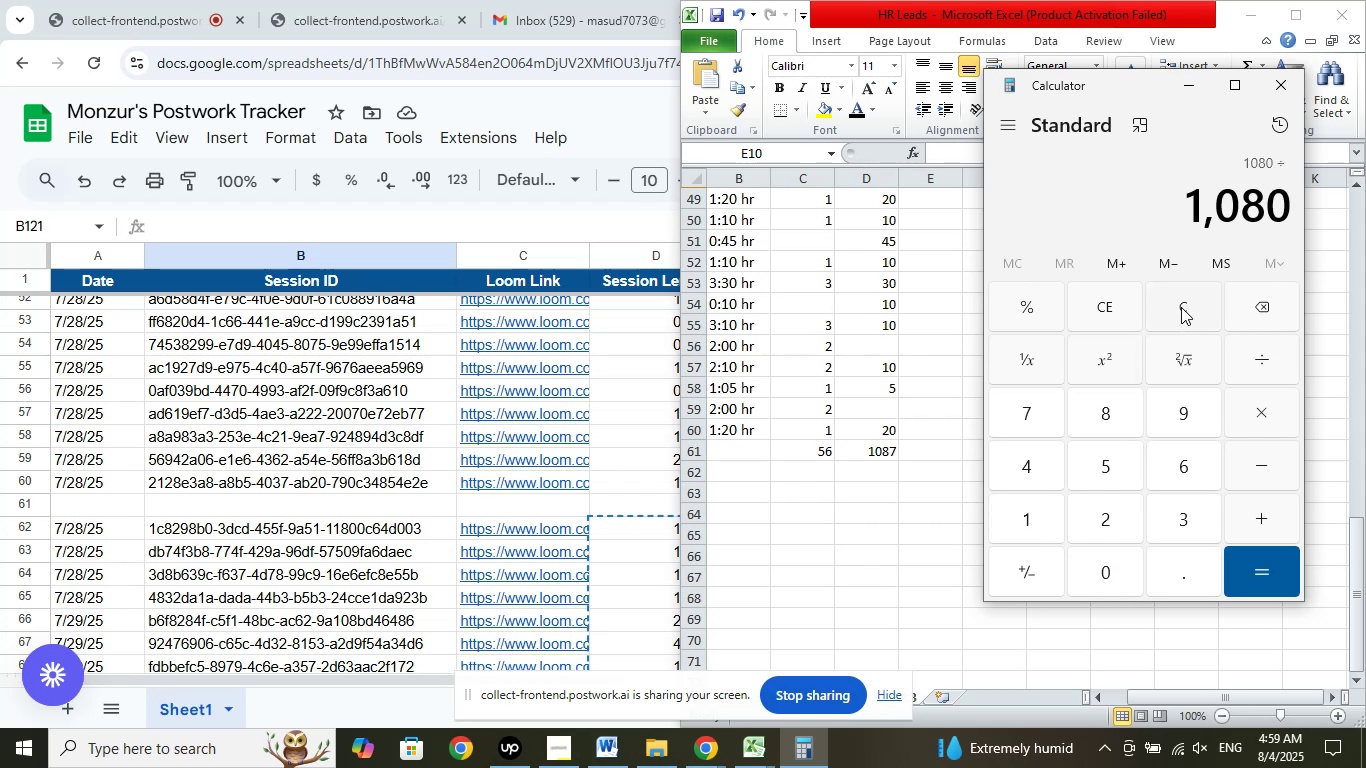 
key(Numpad6)
 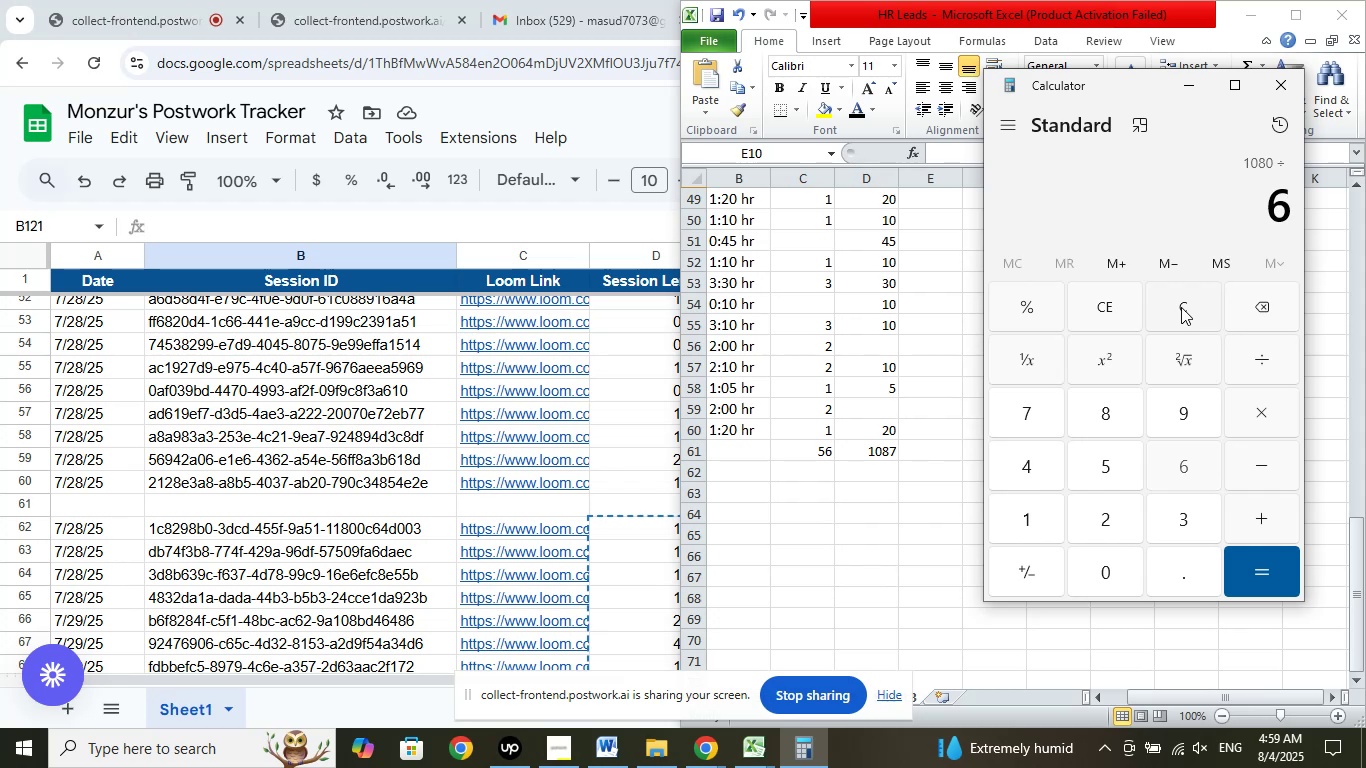 
key(Numpad0)
 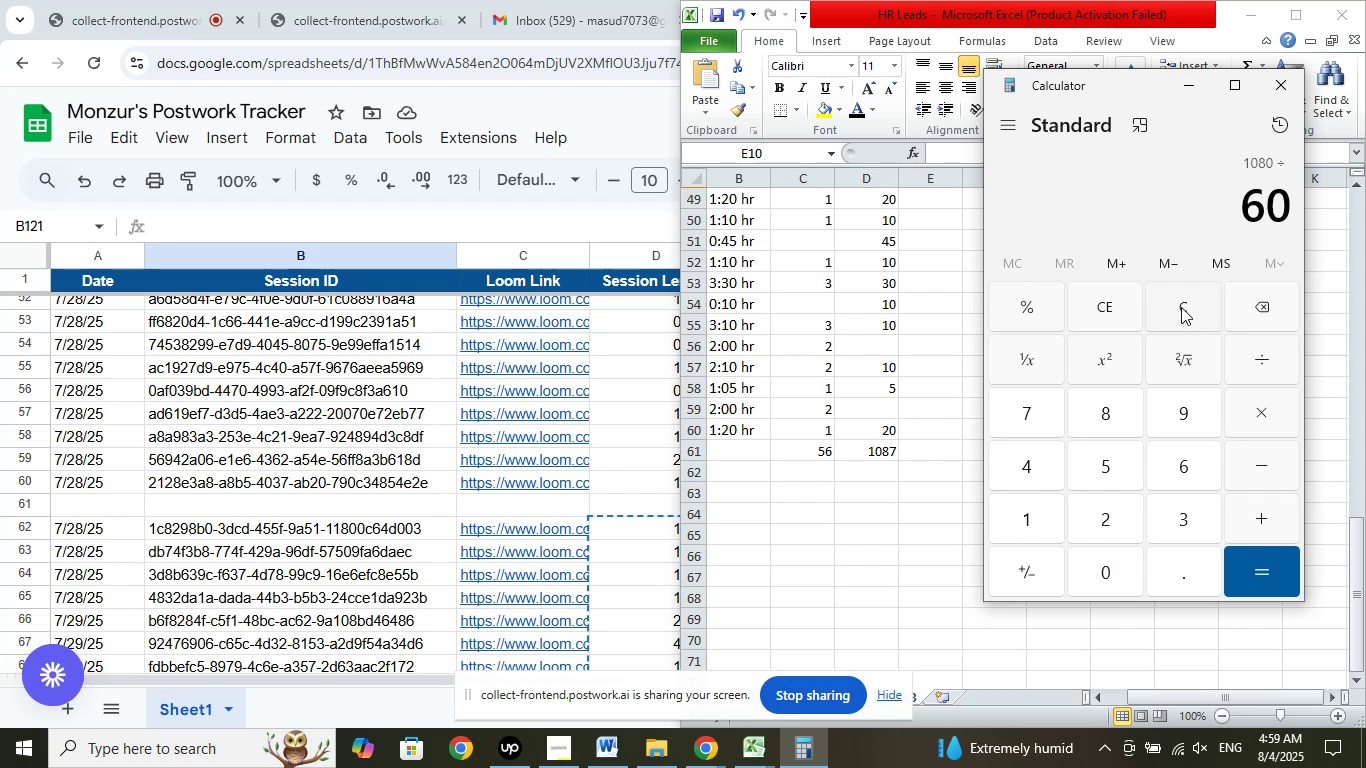 
key(Enter)
 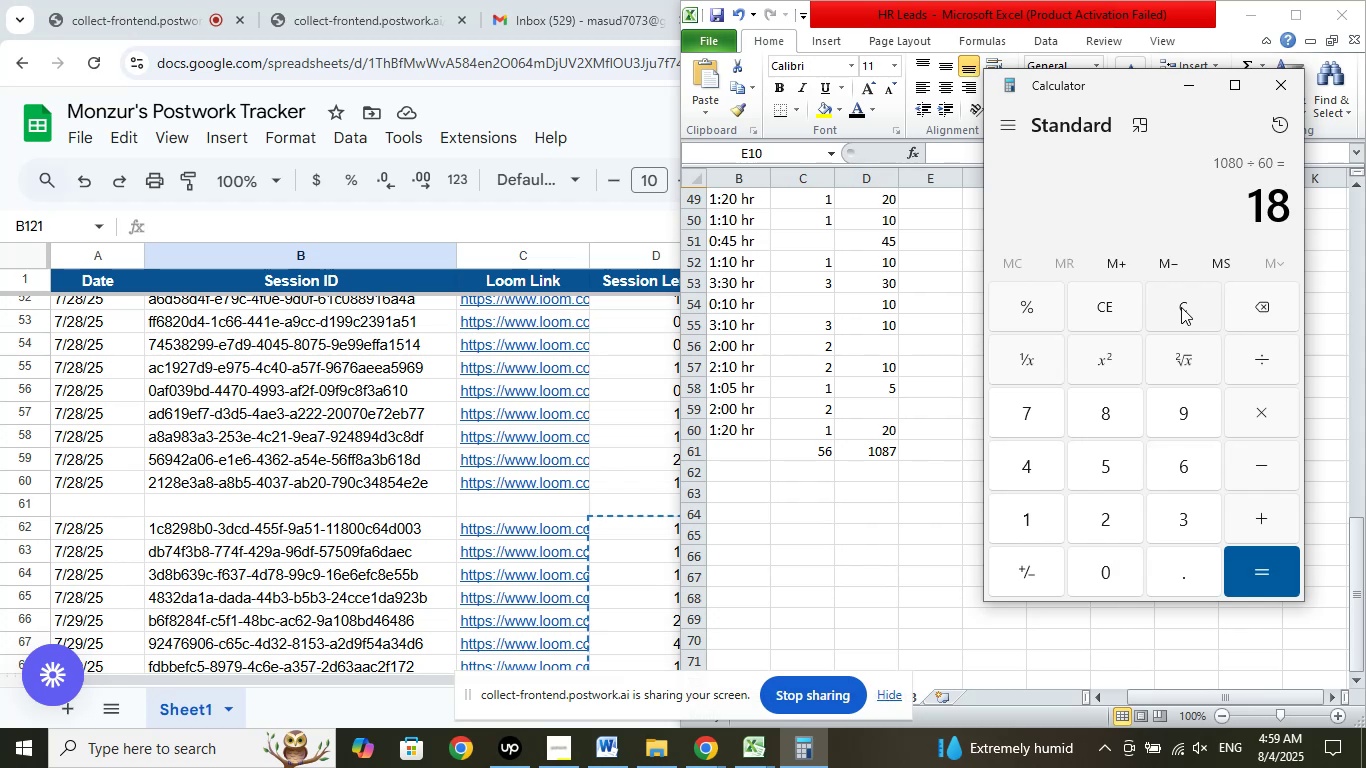 
key(NumpadAdd)
 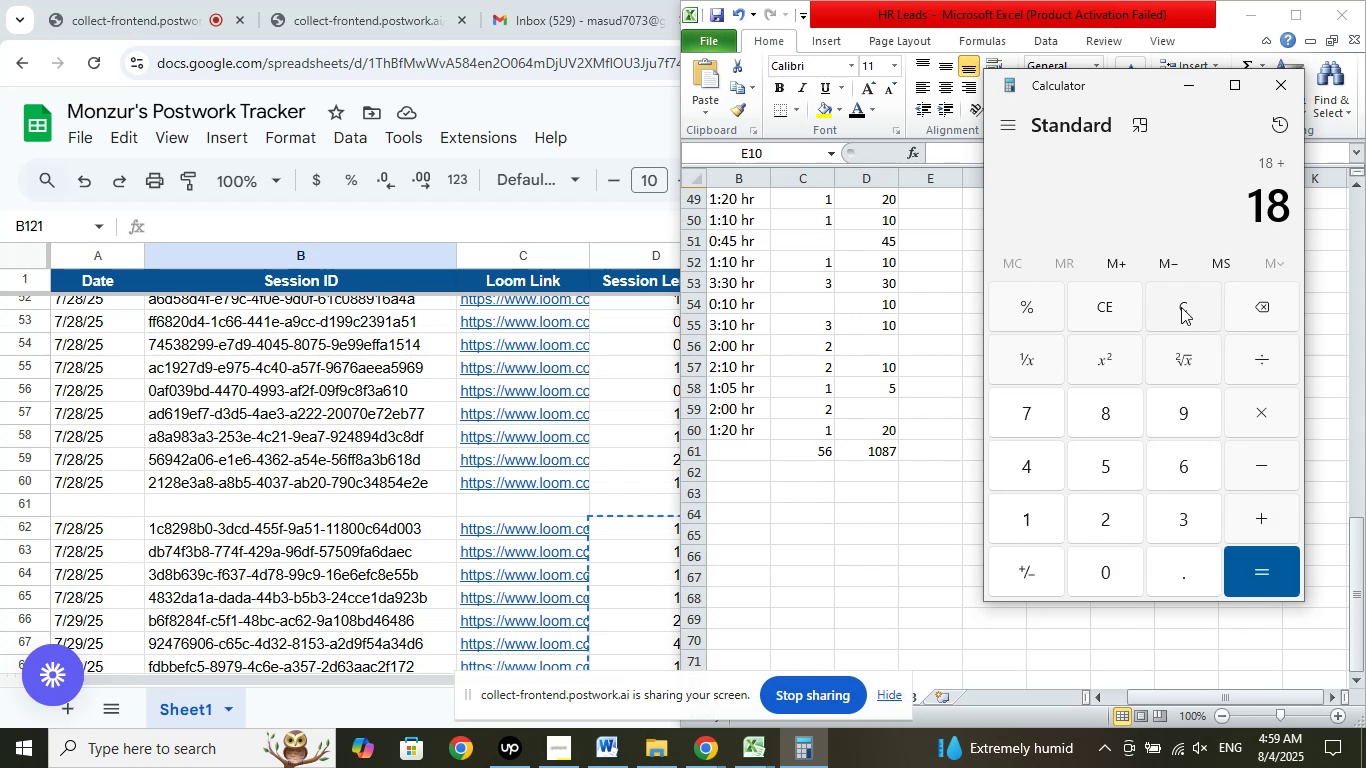 
key(Numpad5)
 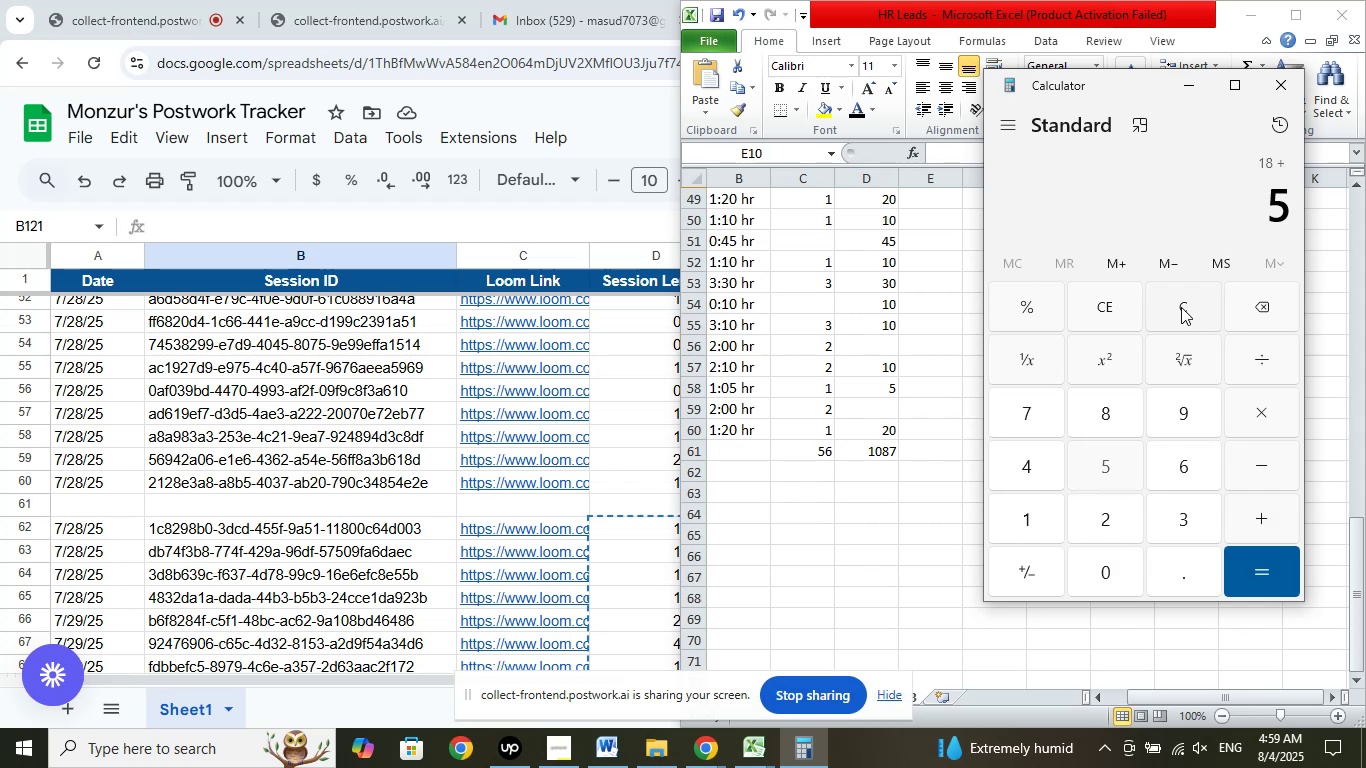 
key(Numpad6)
 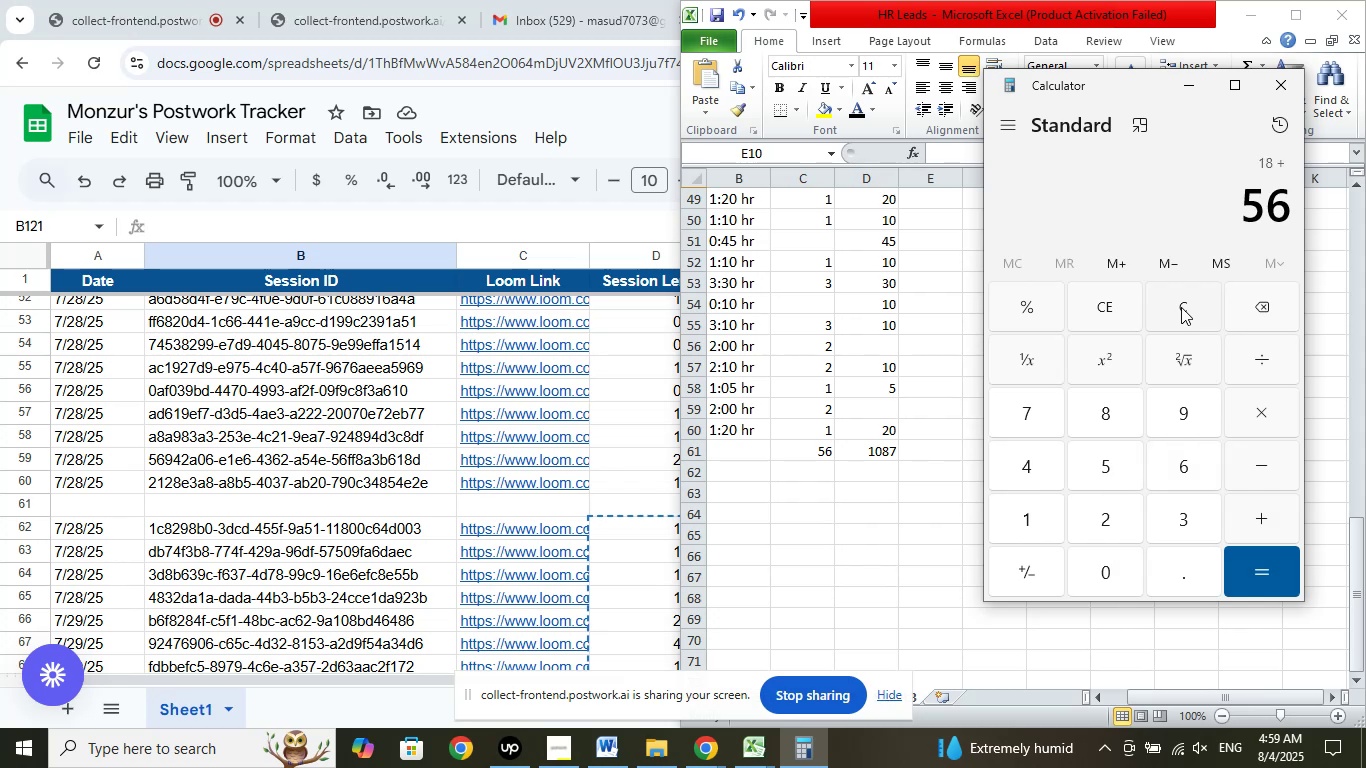 
key(Enter)
 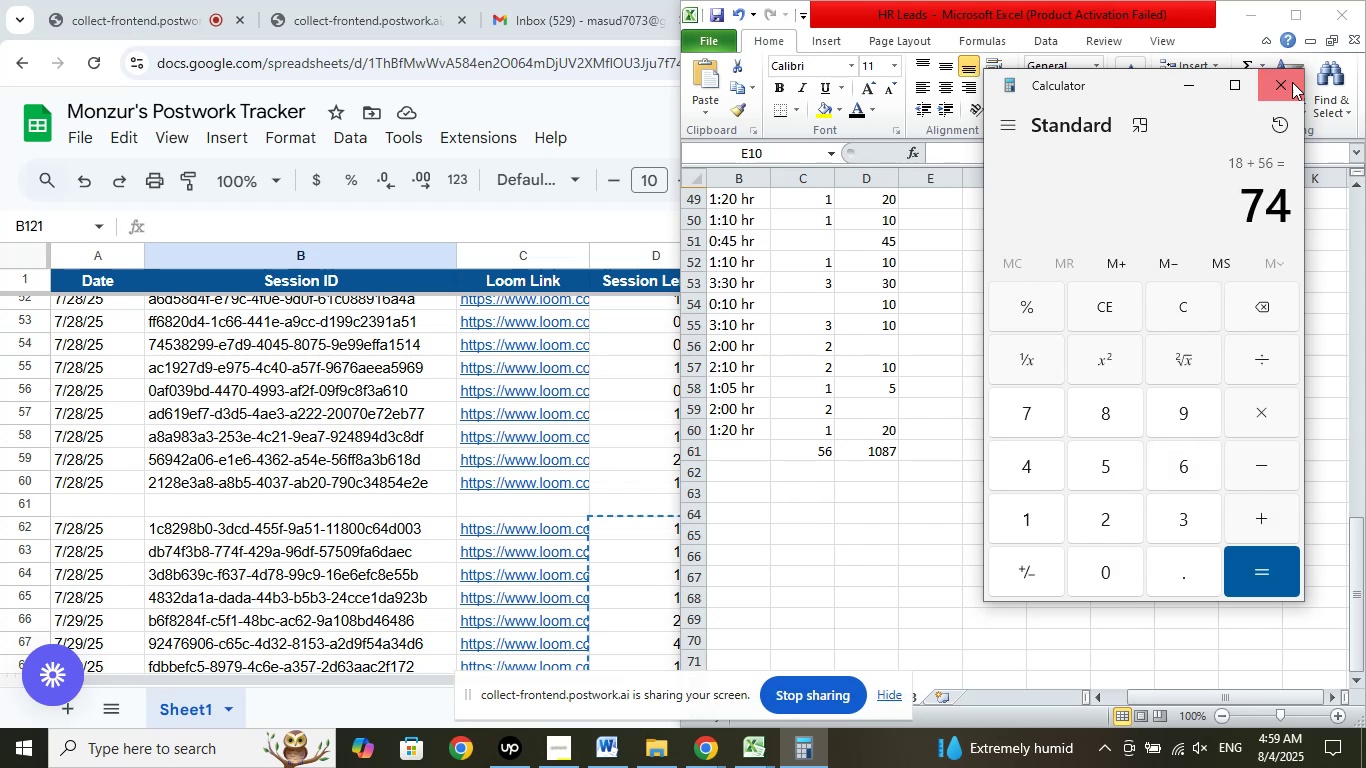 
left_click([1303, 19])
 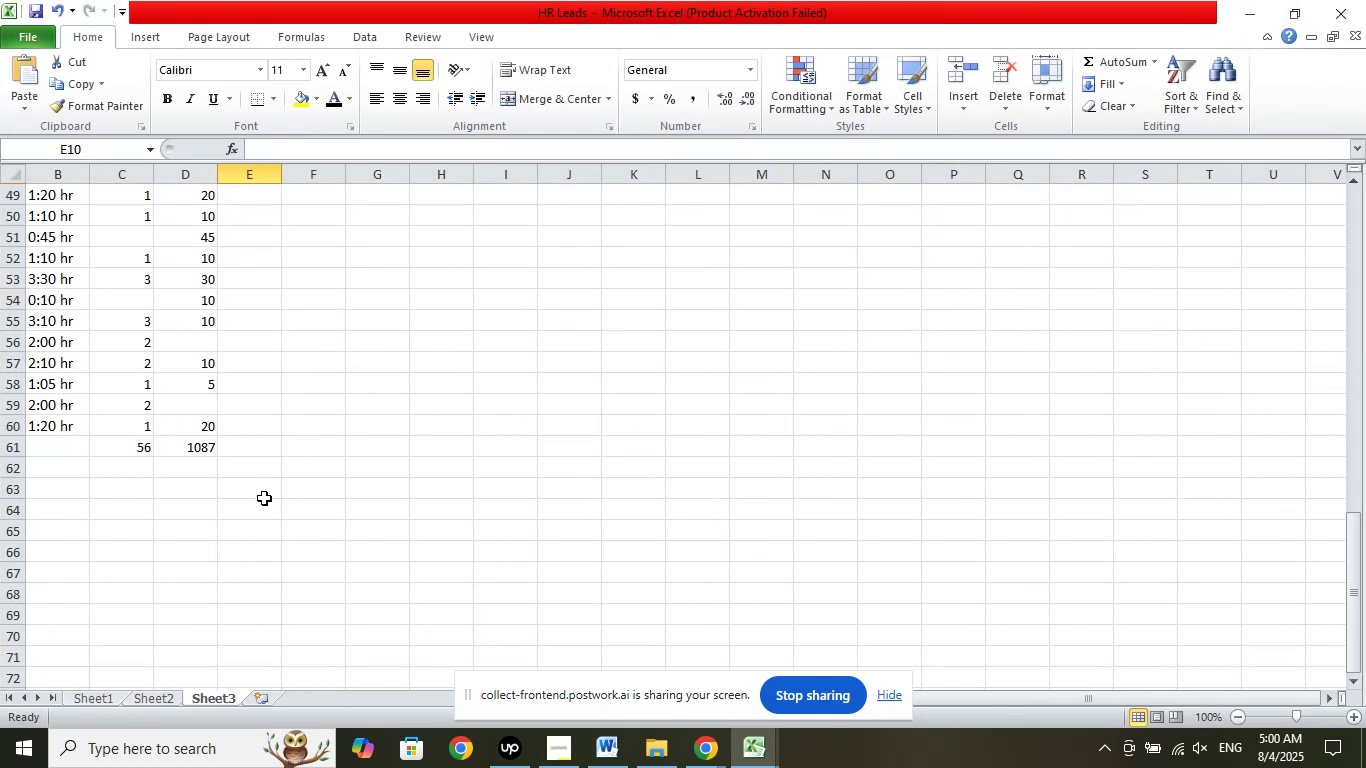 
left_click([108, 694])
 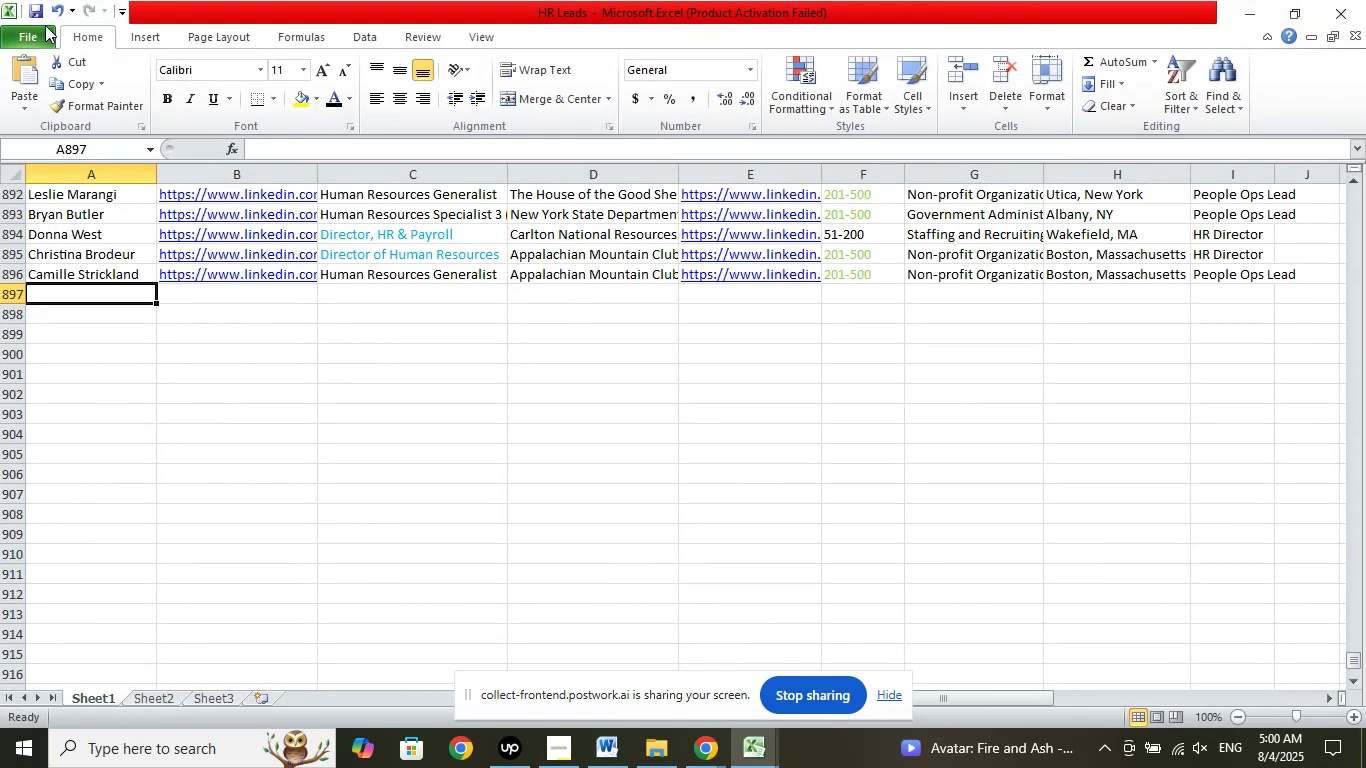 
left_click([33, 14])
 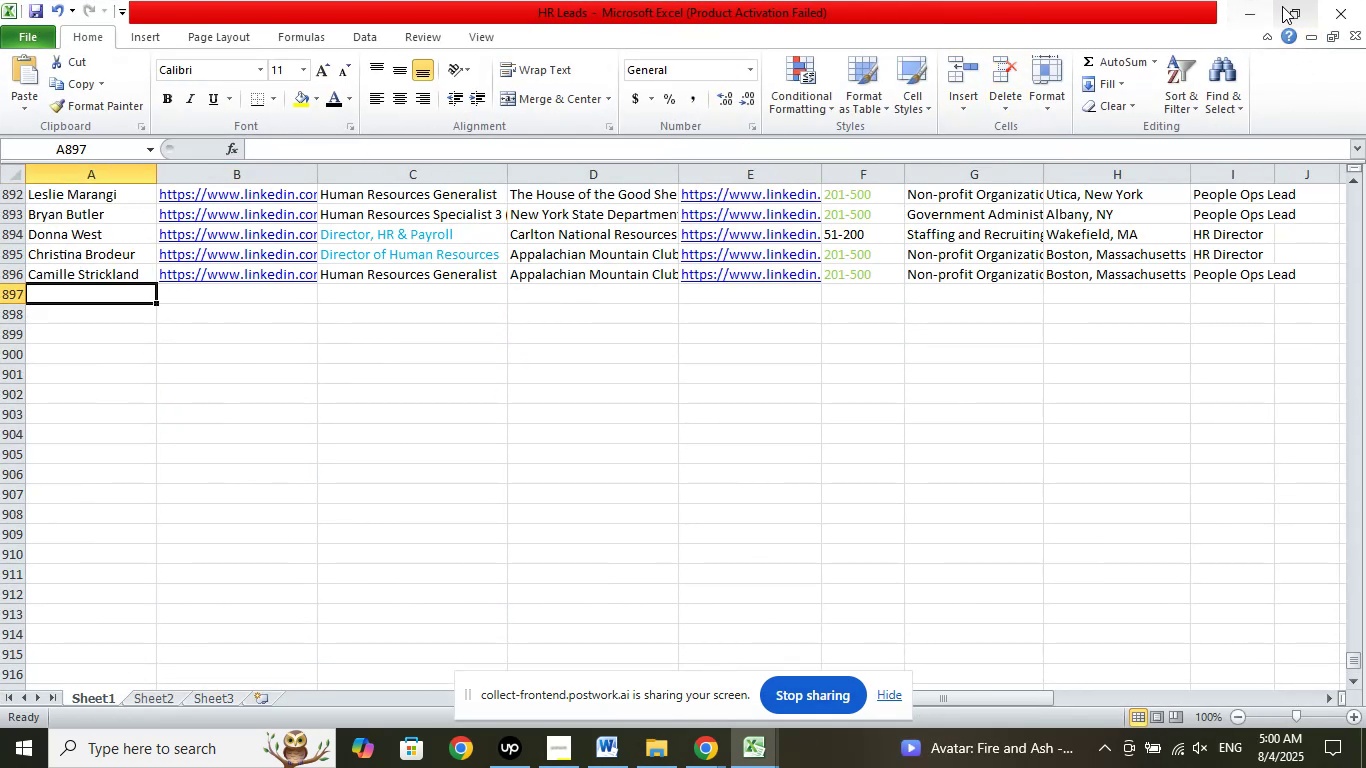 
left_click([1256, 12])
 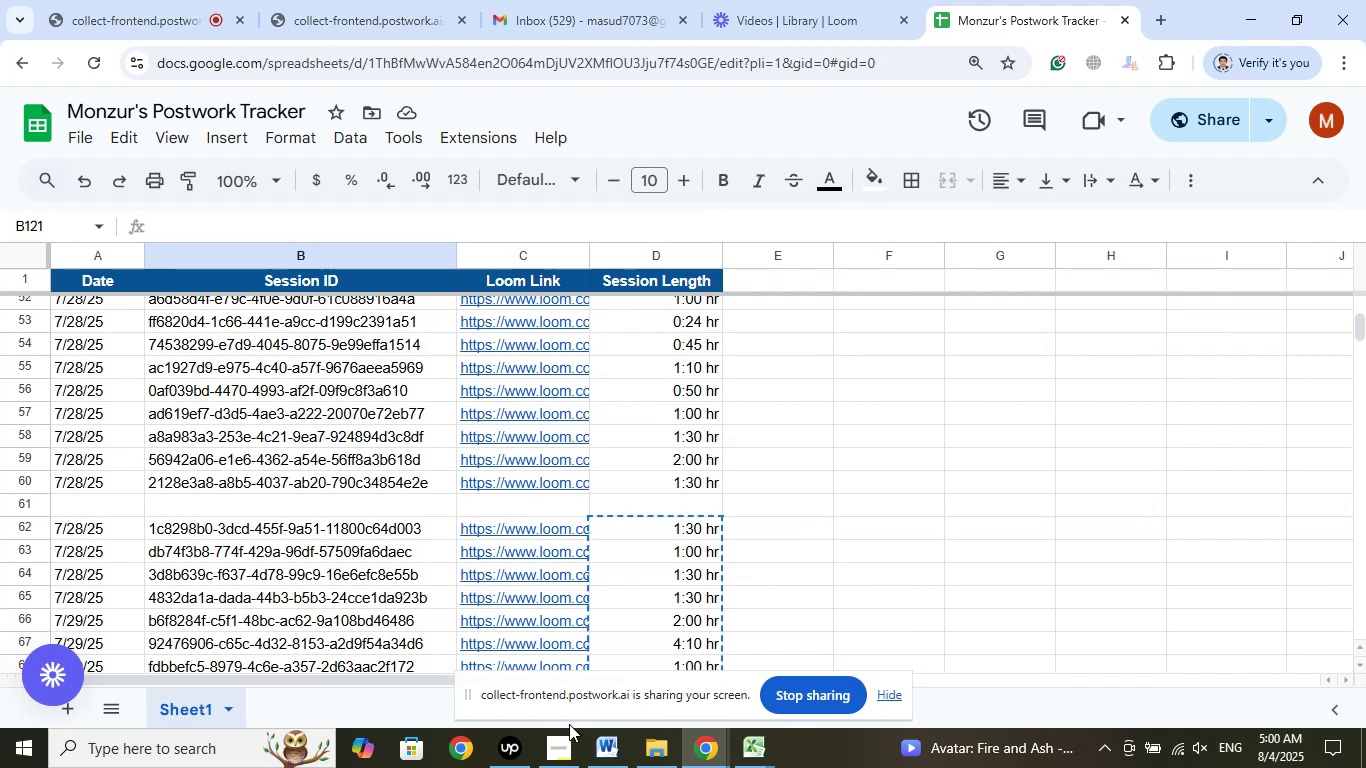 
left_click([507, 755])
 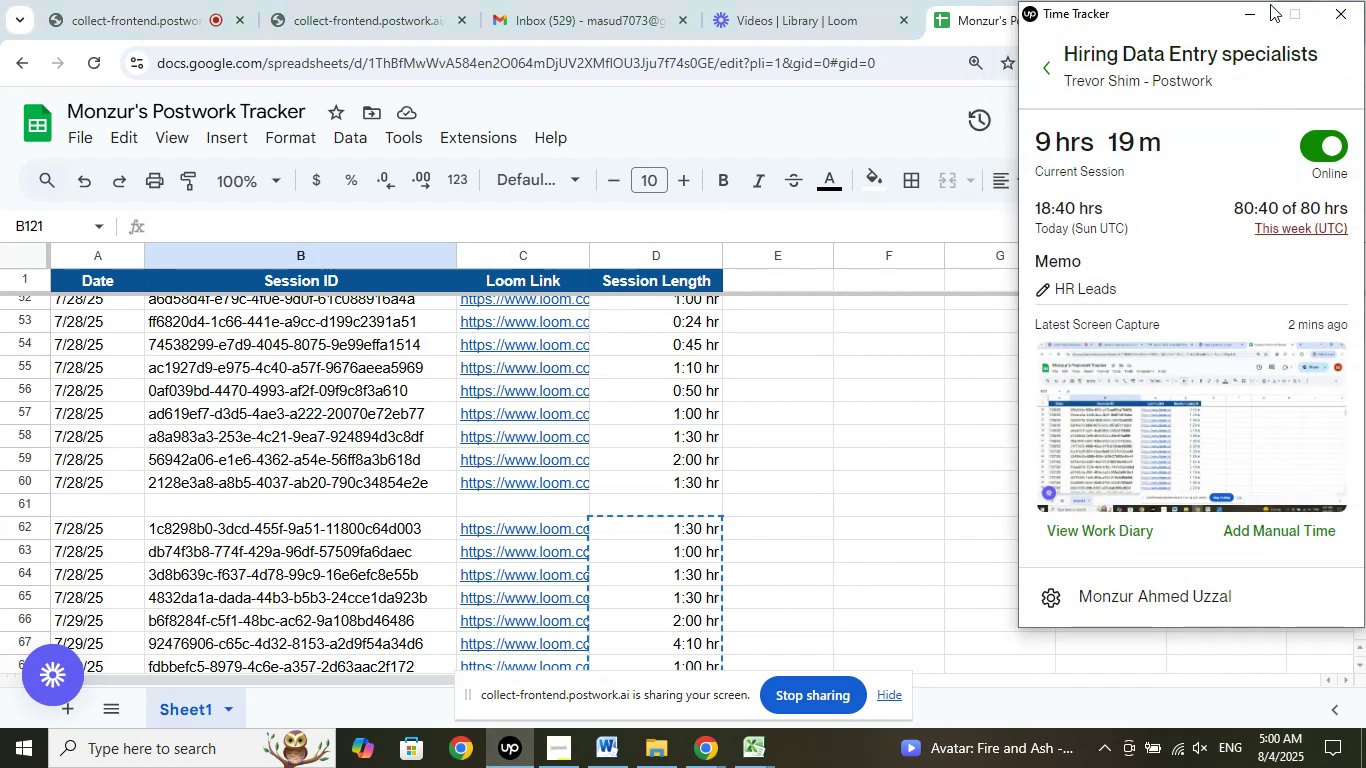 
left_click([1261, 14])
 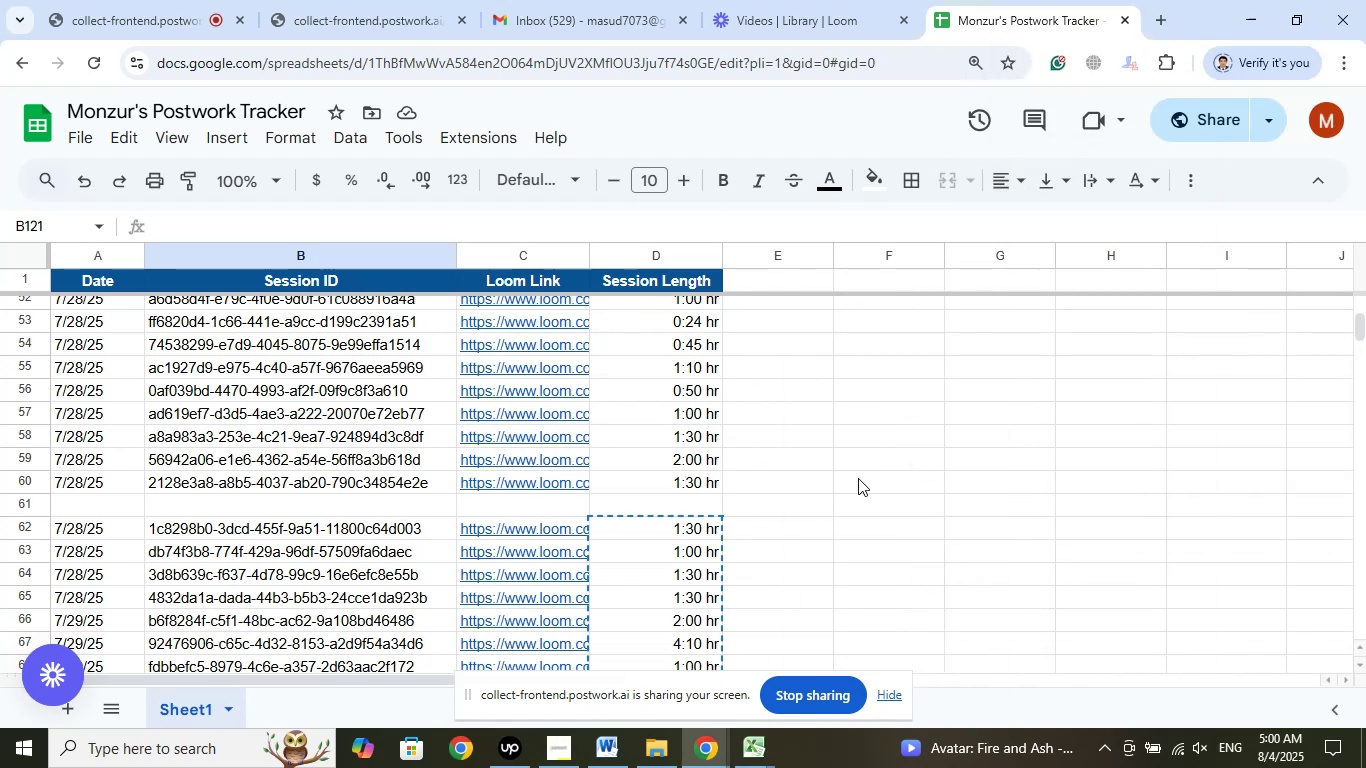 
scroll: coordinate [872, 441], scroll_direction: down, amount: 10.0
 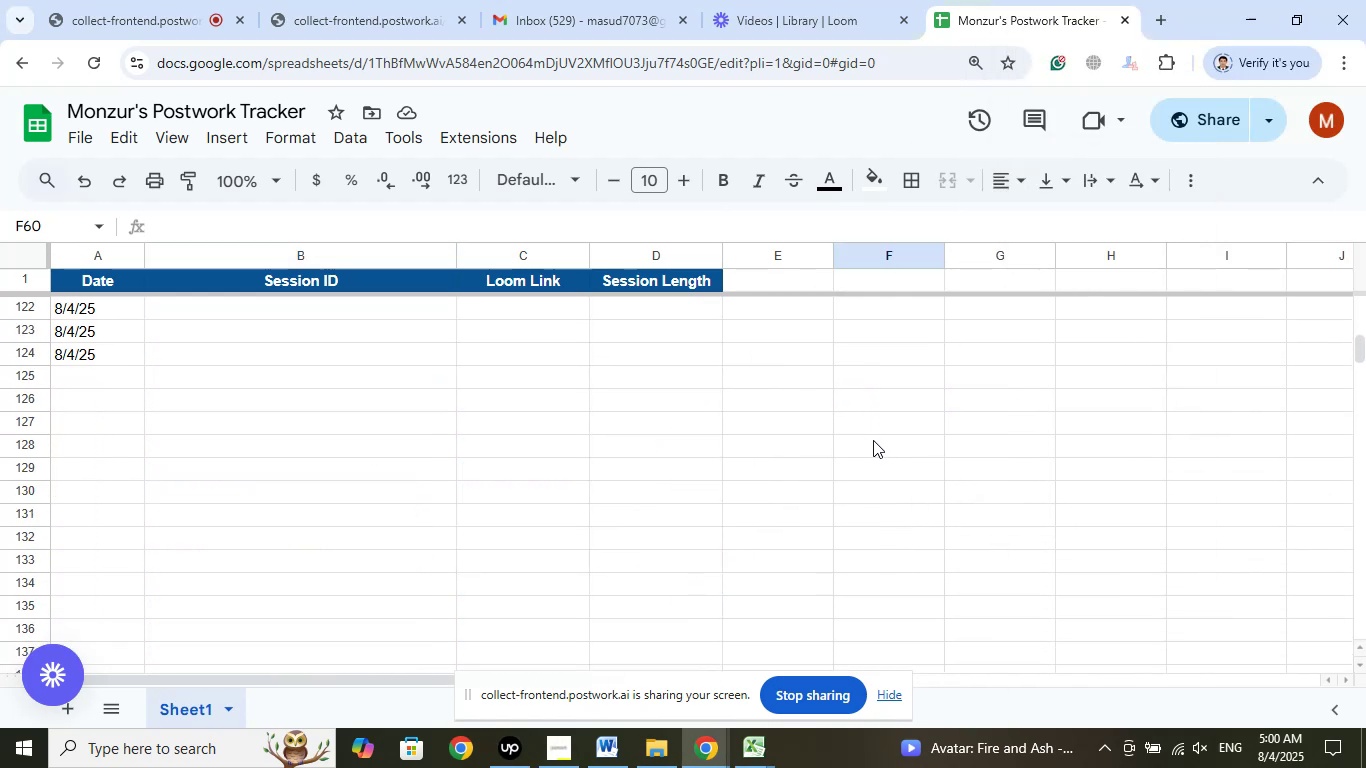 
scroll: coordinate [873, 440], scroll_direction: up, amount: 3.0
 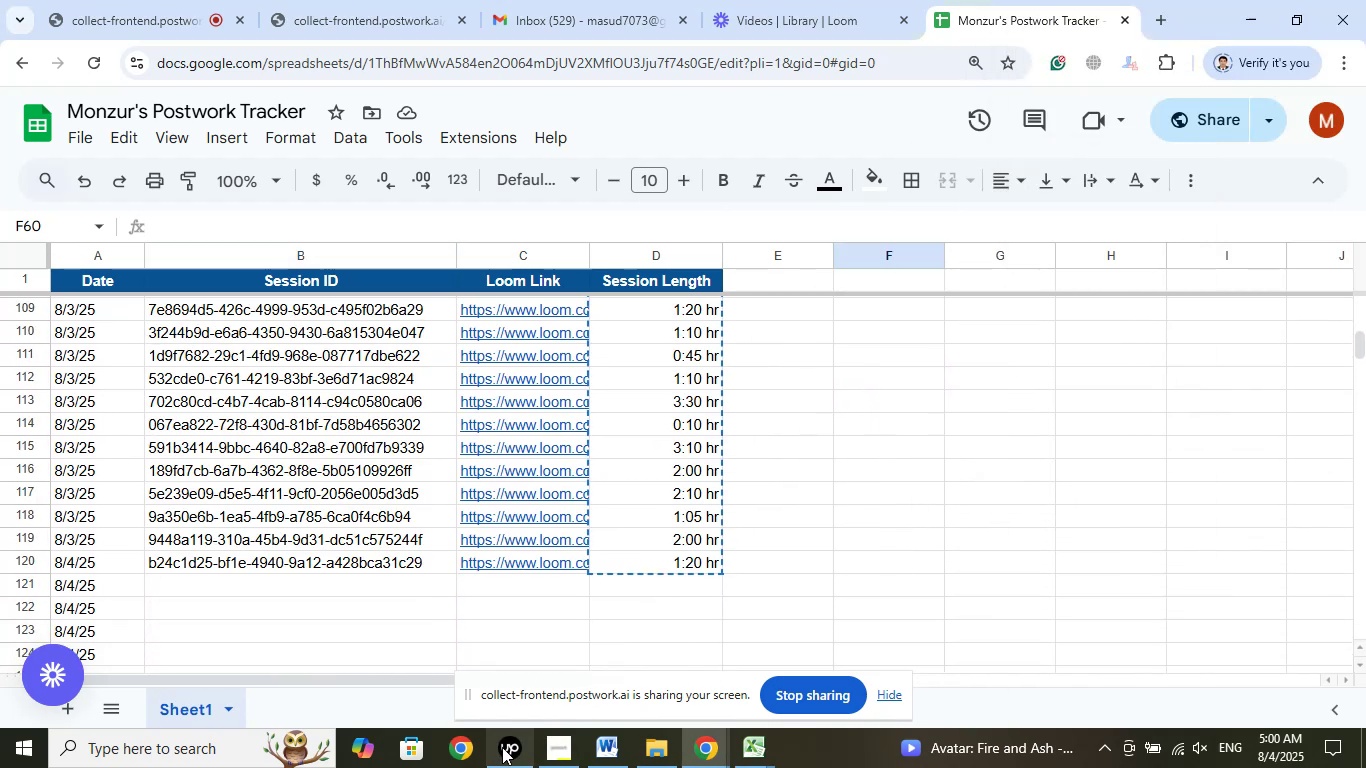 
left_click([500, 751])
 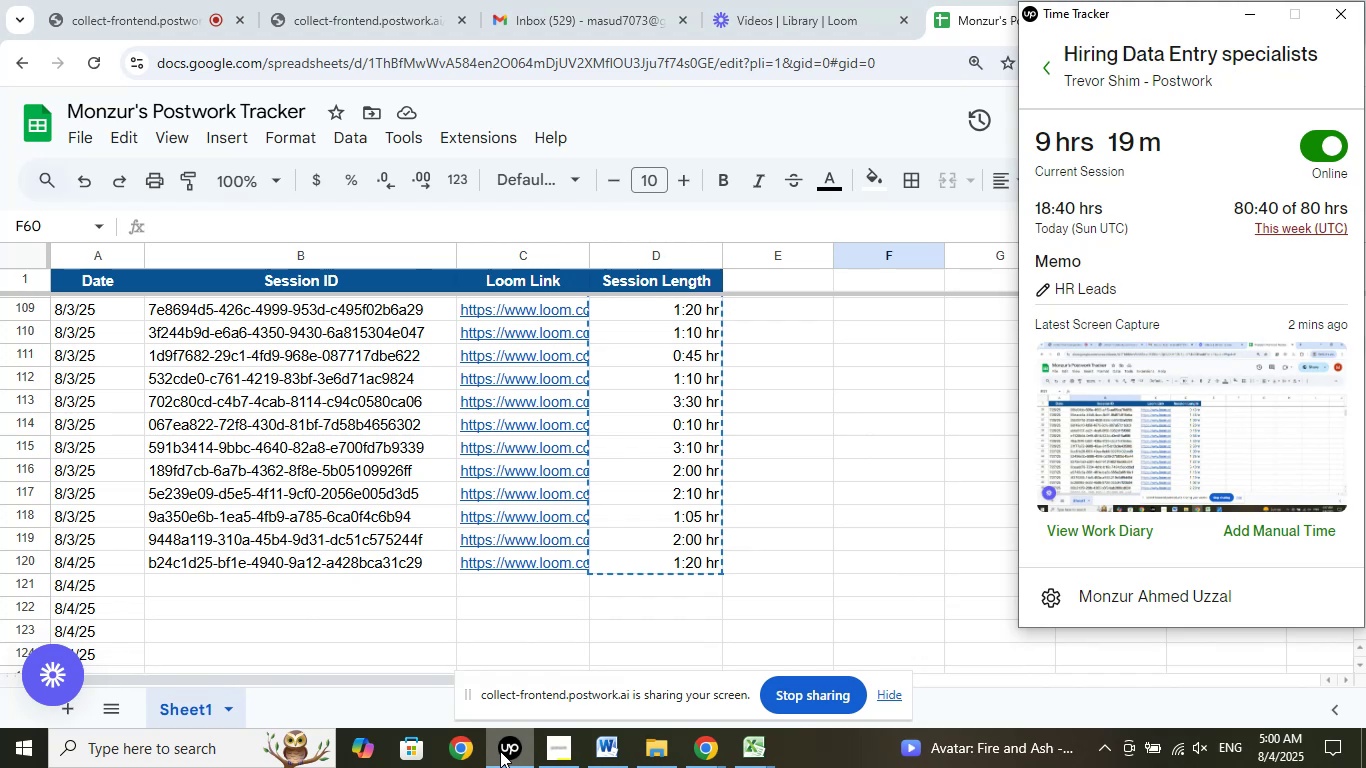 
left_click([500, 751])
 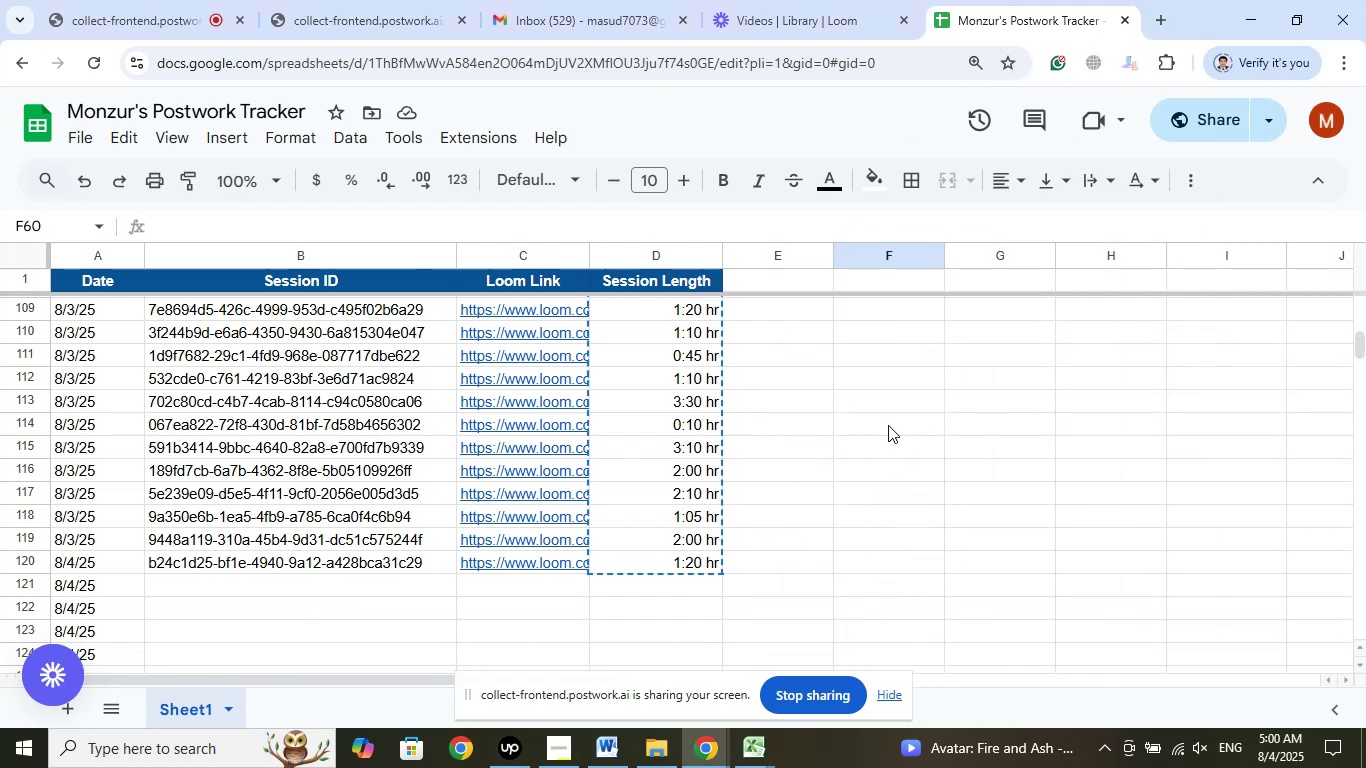 
left_click([888, 425])
 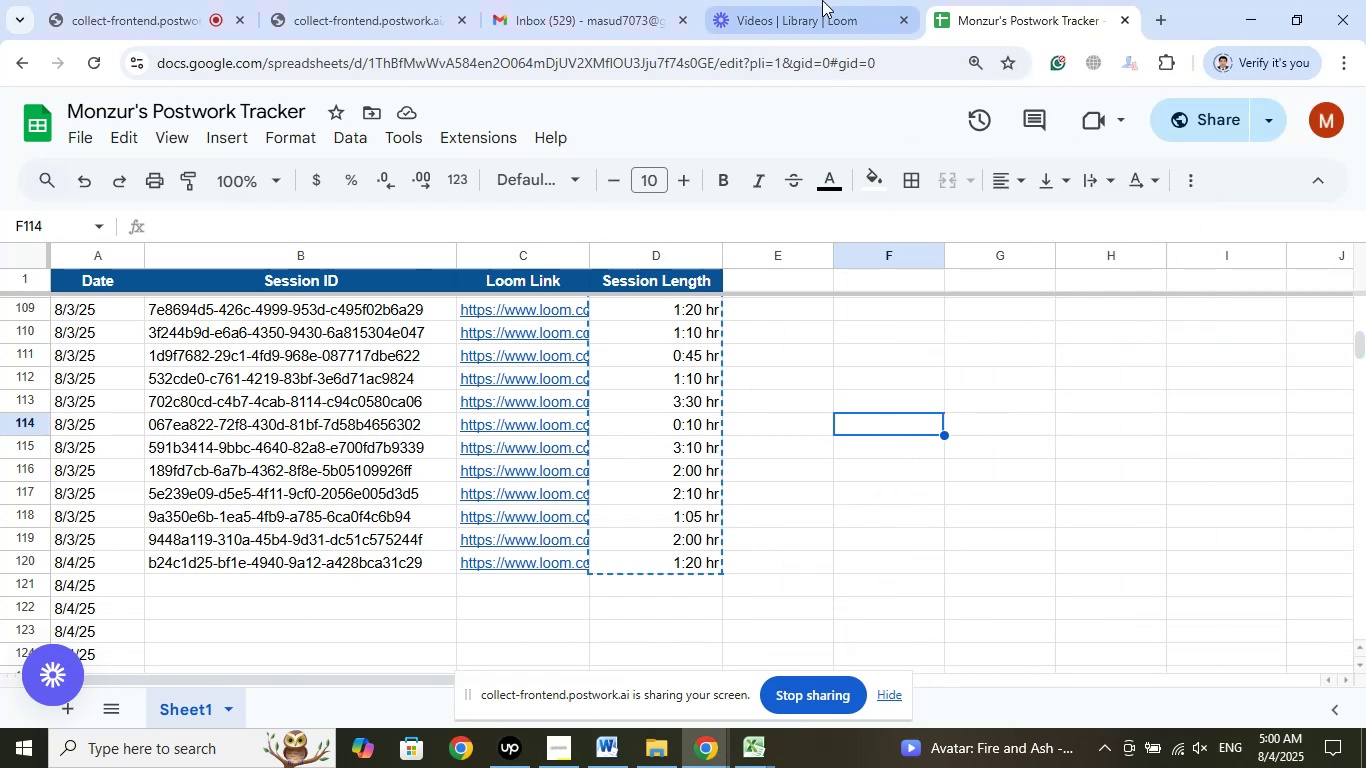 
left_click([820, 0])
 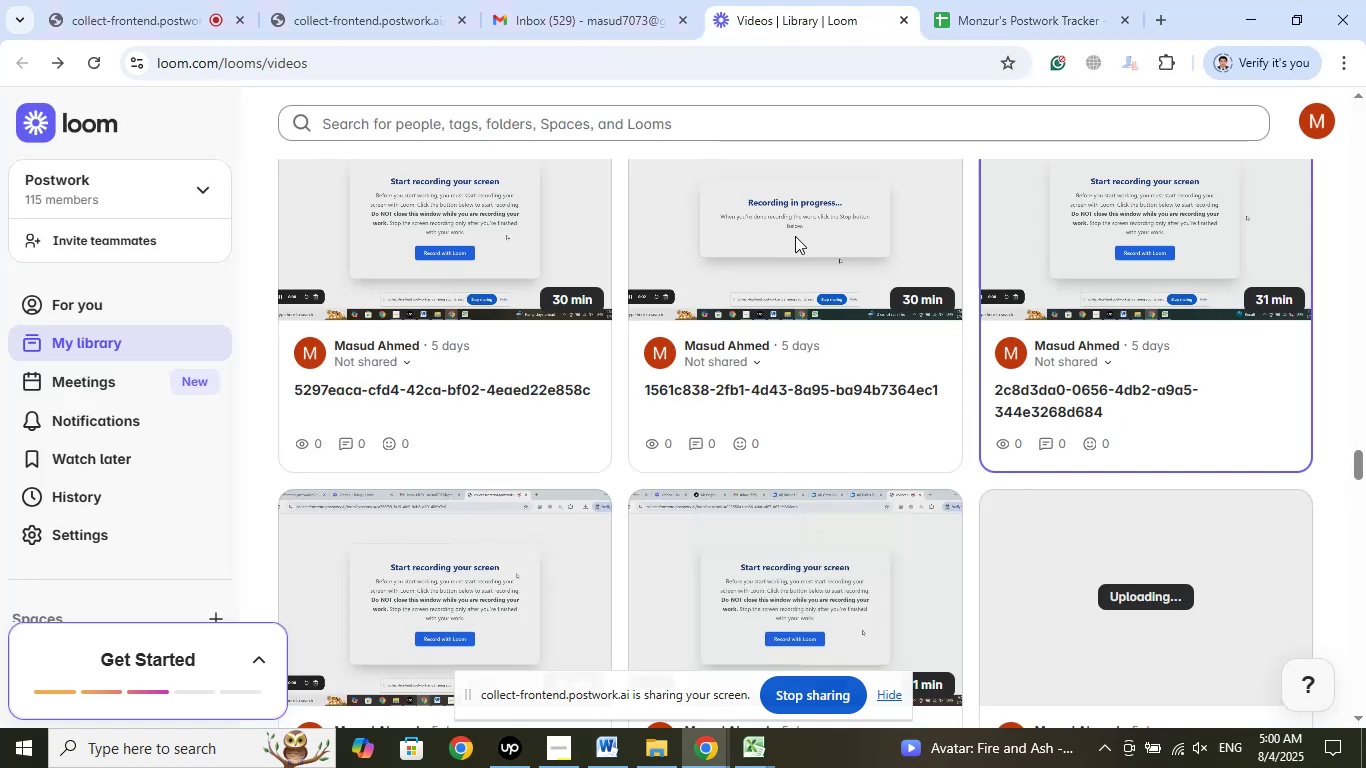 
scroll: coordinate [792, 460], scroll_direction: up, amount: 3.0
 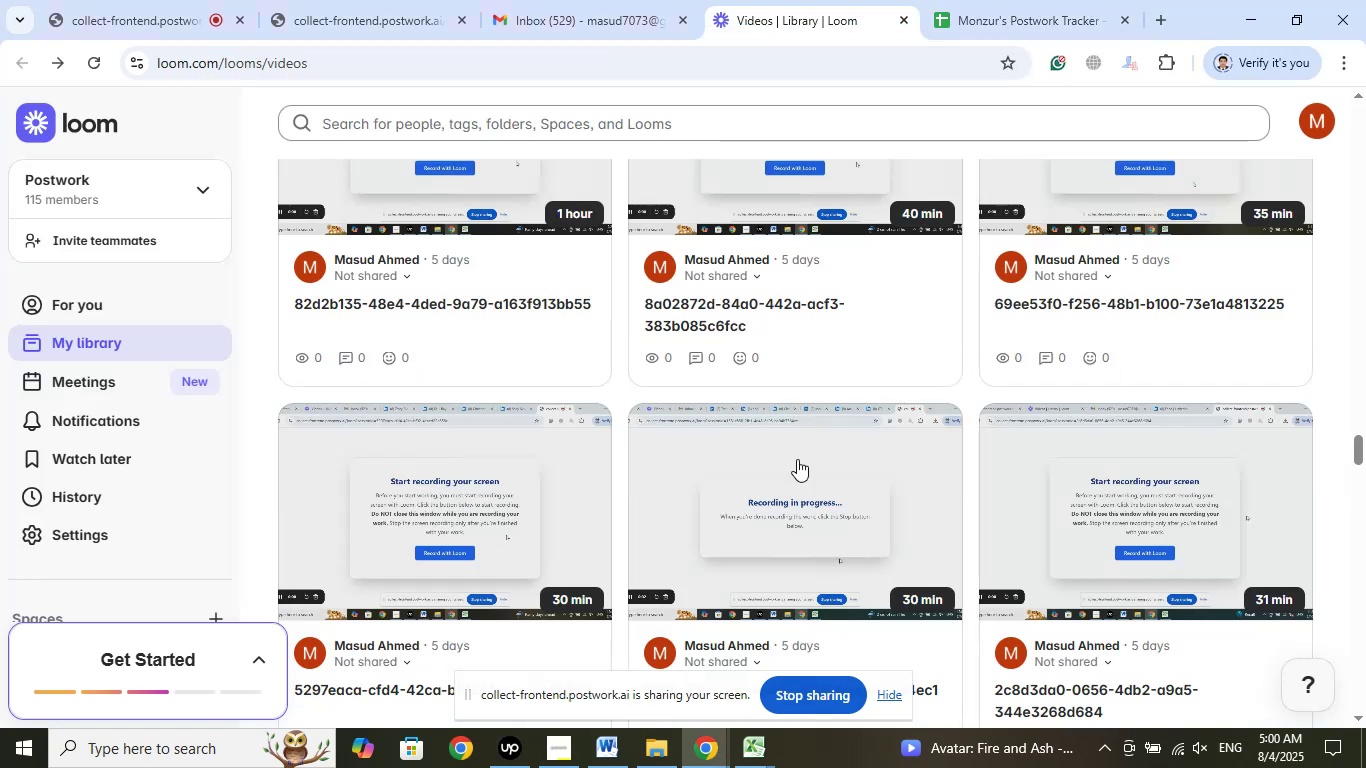 
scroll: coordinate [1171, 463], scroll_direction: down, amount: 4.0
 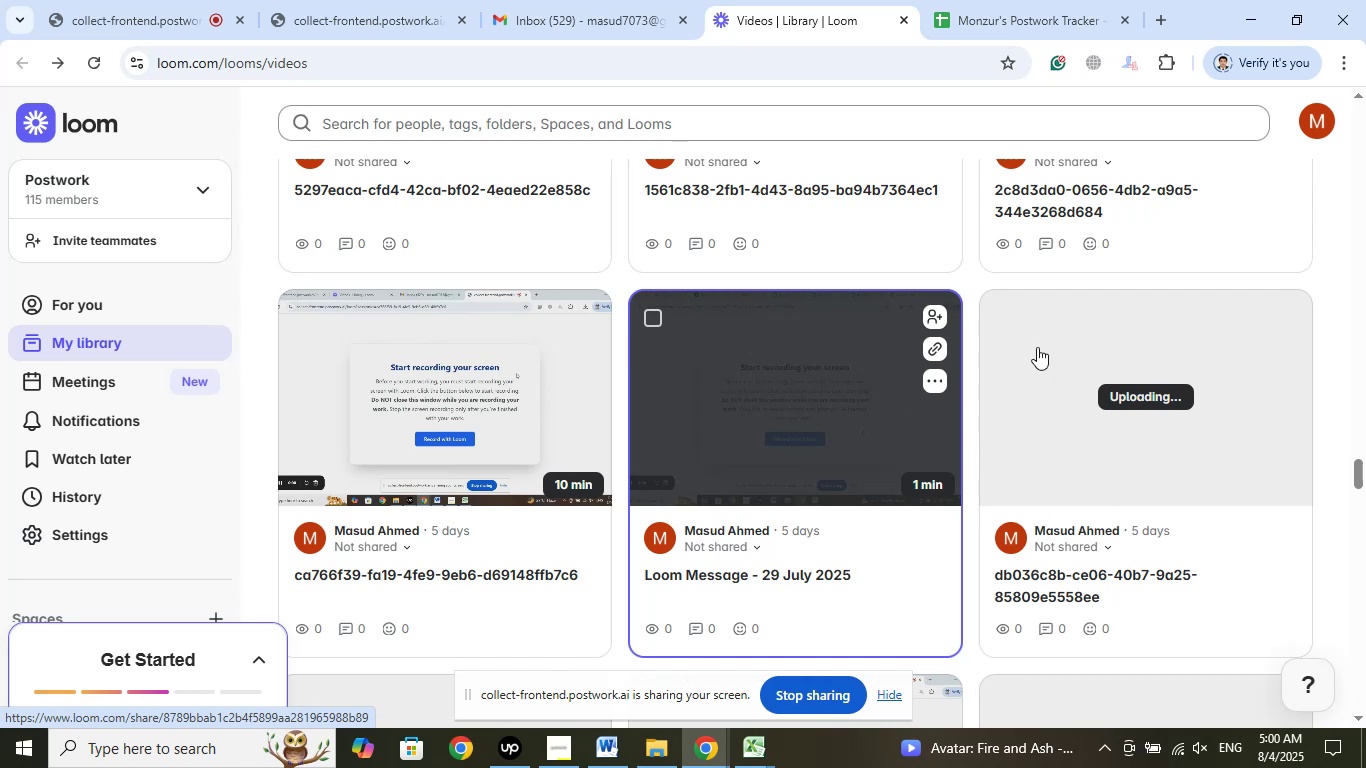 
left_click([1000, 0])
 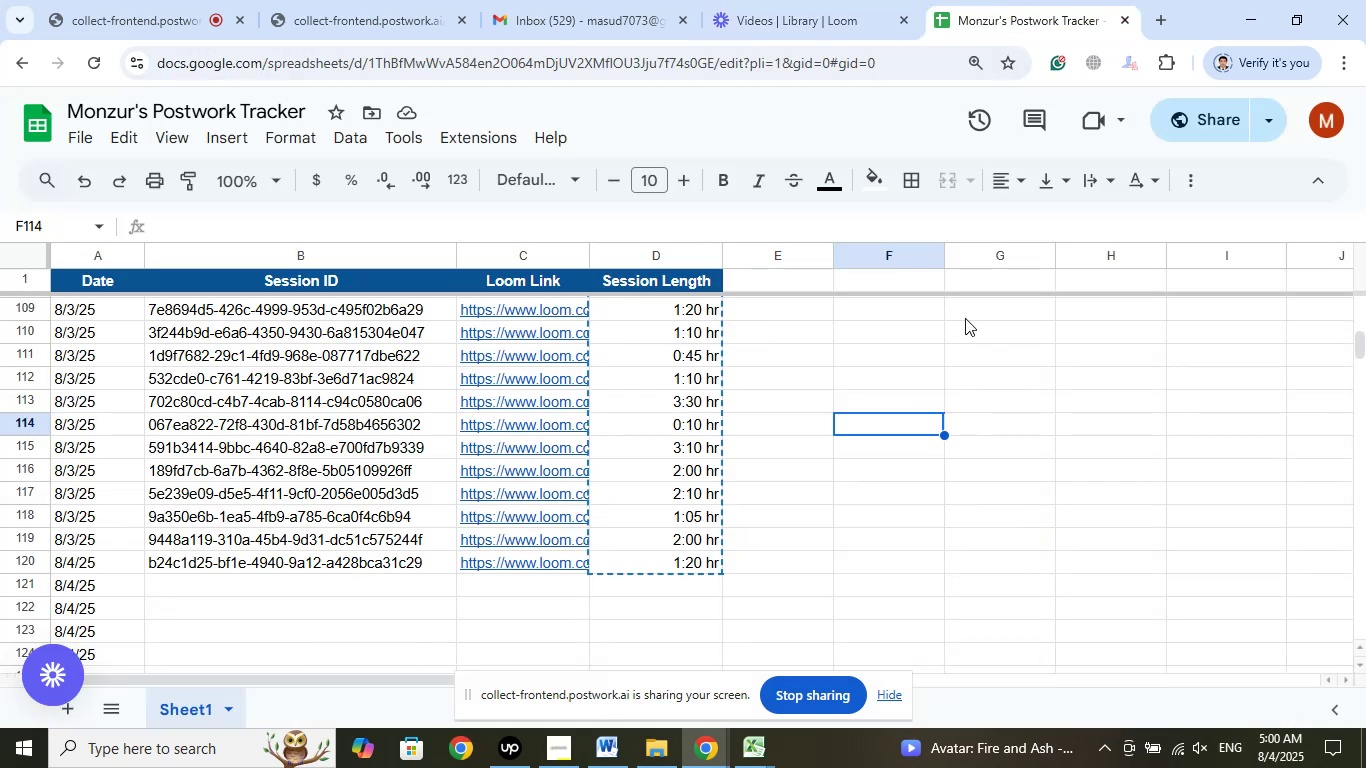 
scroll: coordinate [951, 421], scroll_direction: up, amount: 18.0
 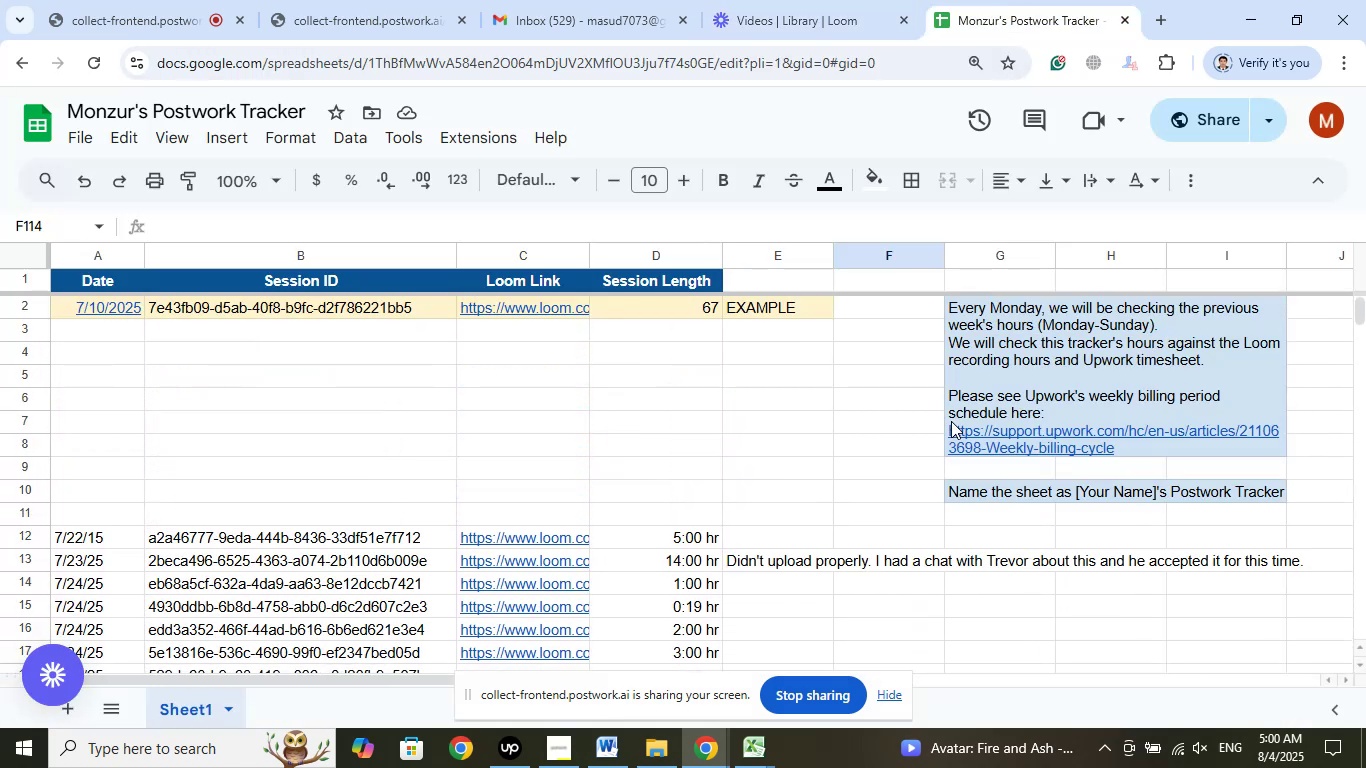 
scroll: coordinate [945, 424], scroll_direction: down, amount: 12.0
 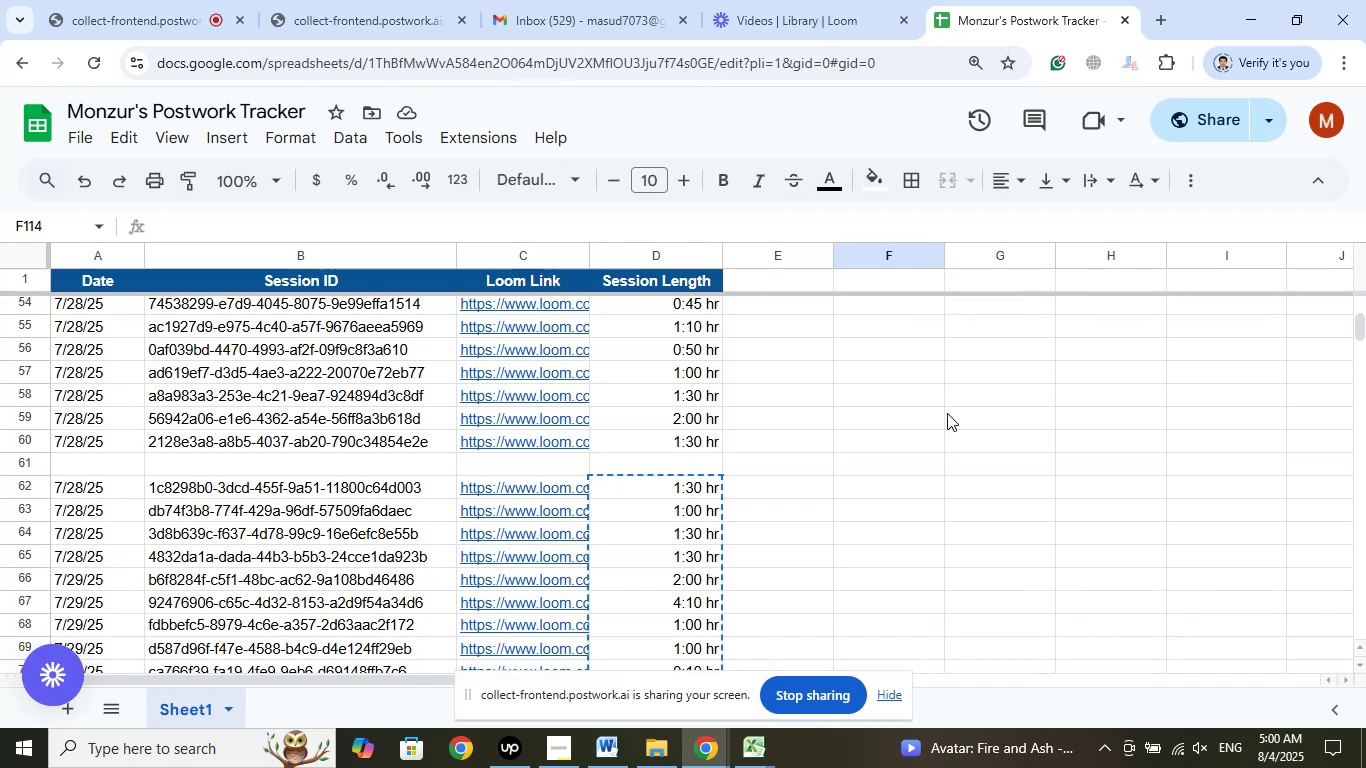 
left_click([828, 0])
 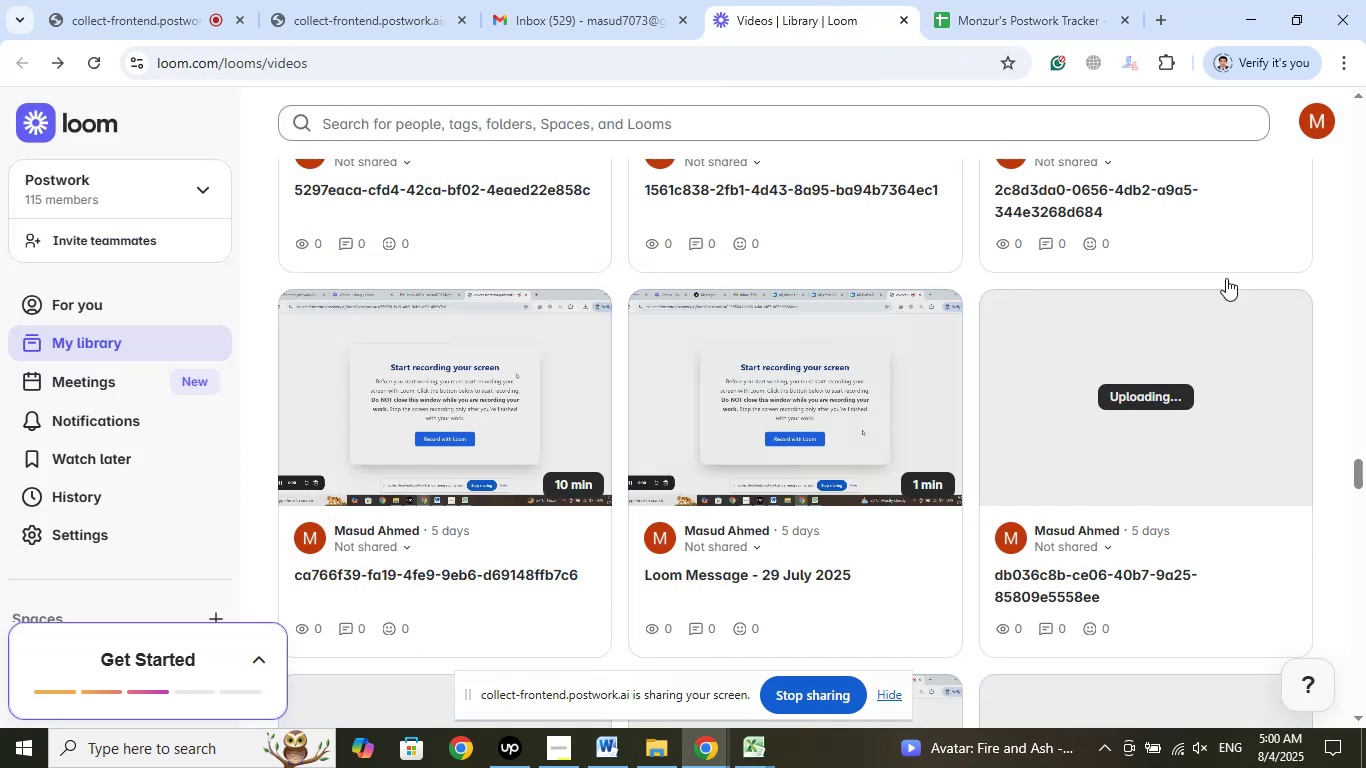 
scroll: coordinate [1238, 309], scroll_direction: down, amount: 5.0
 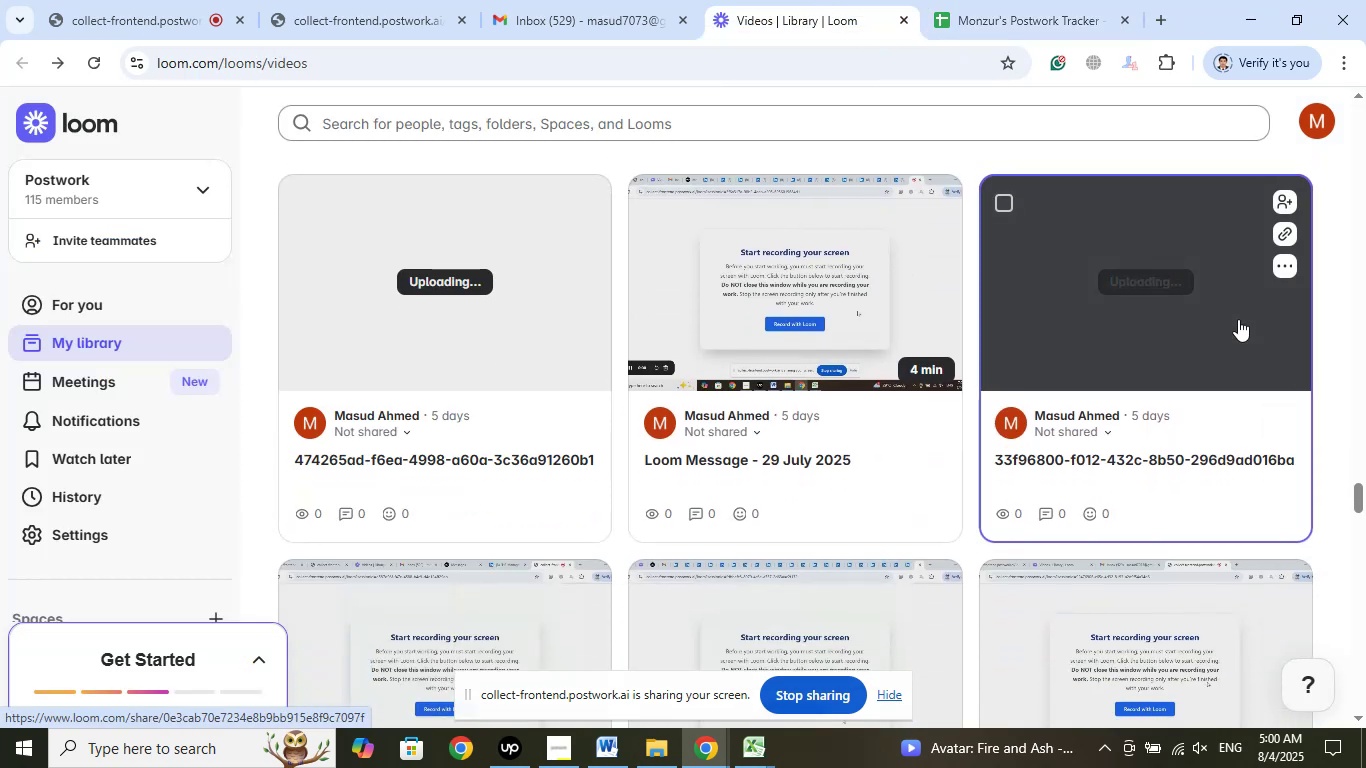 
scroll: coordinate [1346, 337], scroll_direction: up, amount: 86.0
 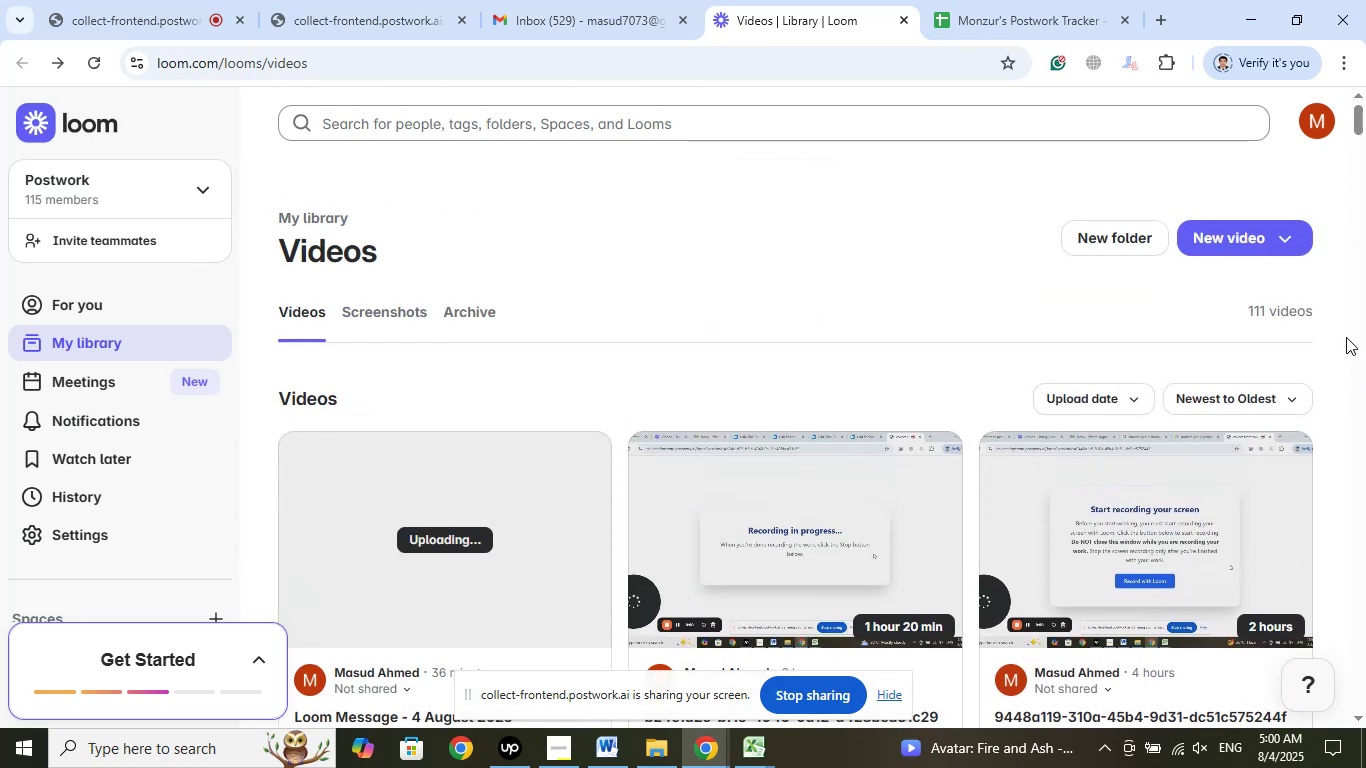 
scroll: coordinate [1346, 337], scroll_direction: down, amount: 1.0
 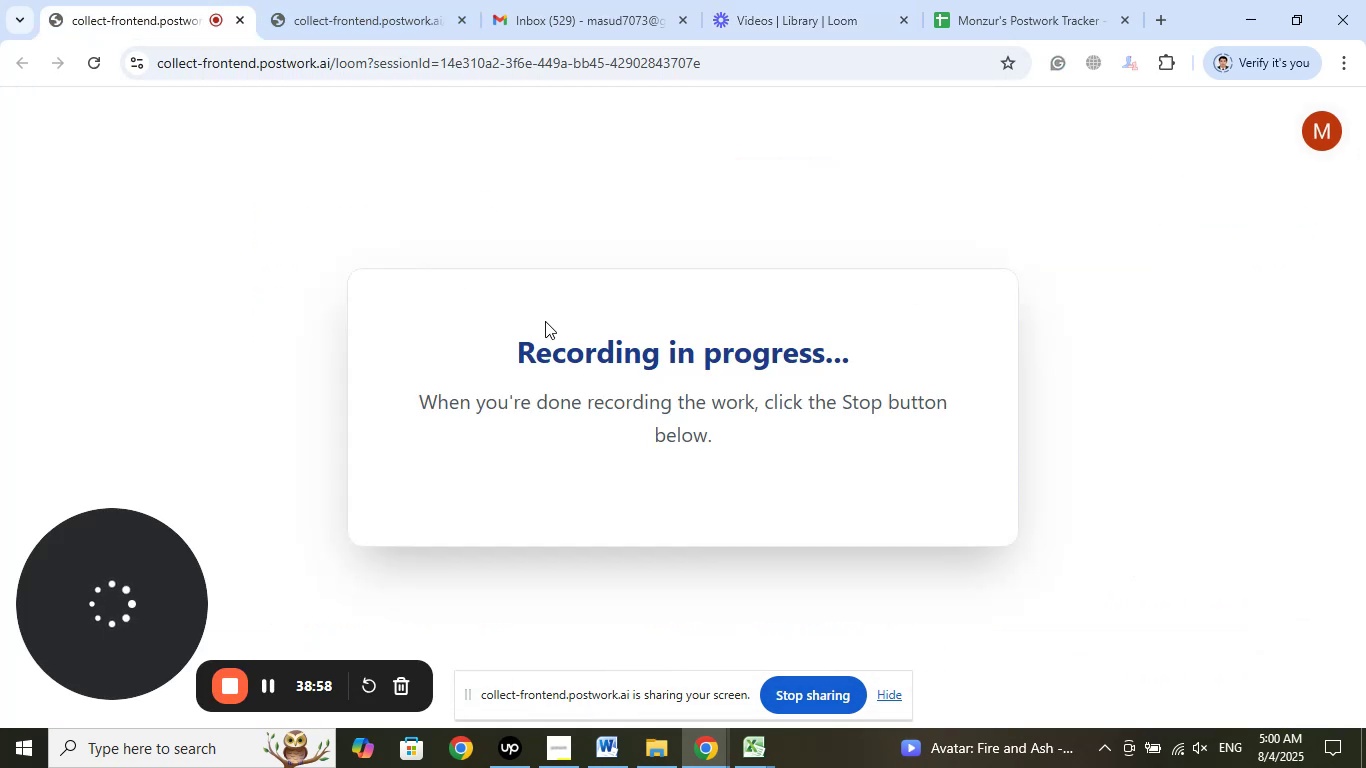 
left_click([1021, 4])
 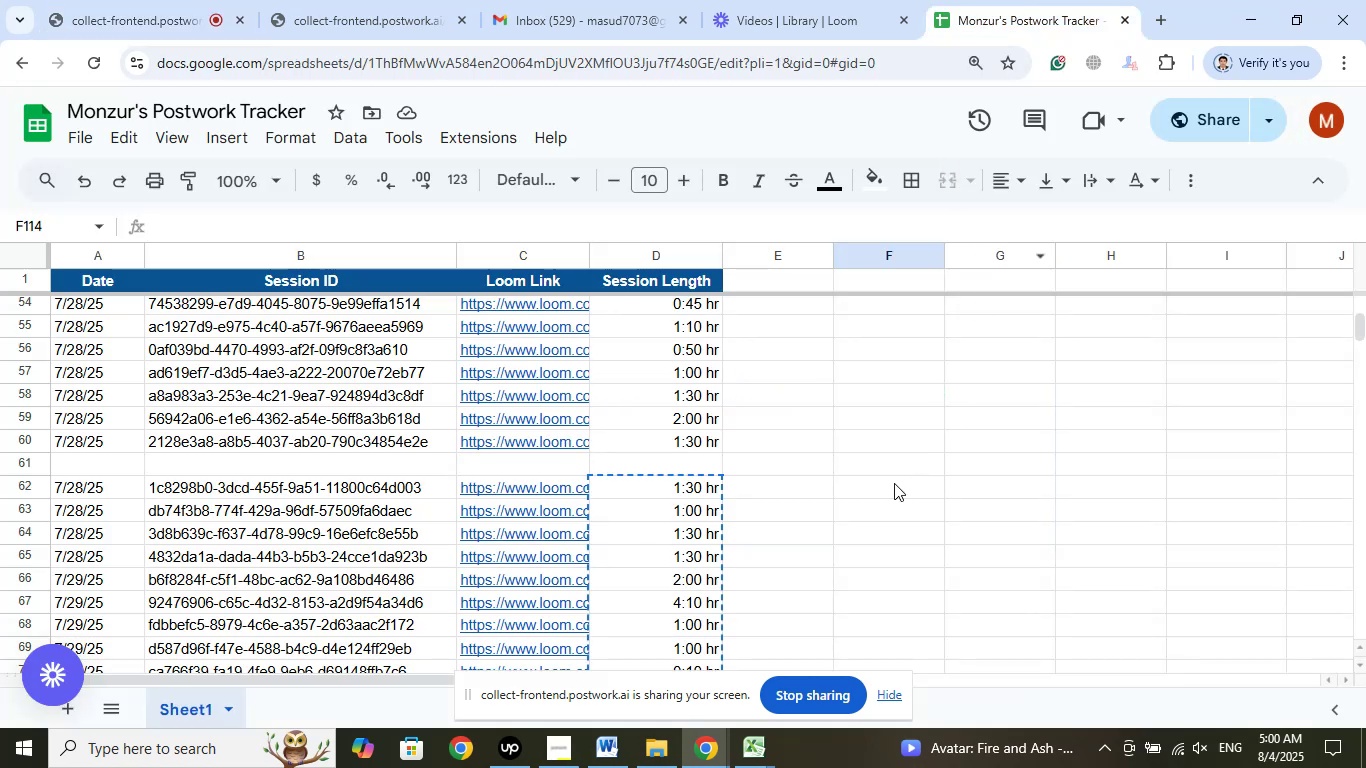 
left_click([866, 486])
 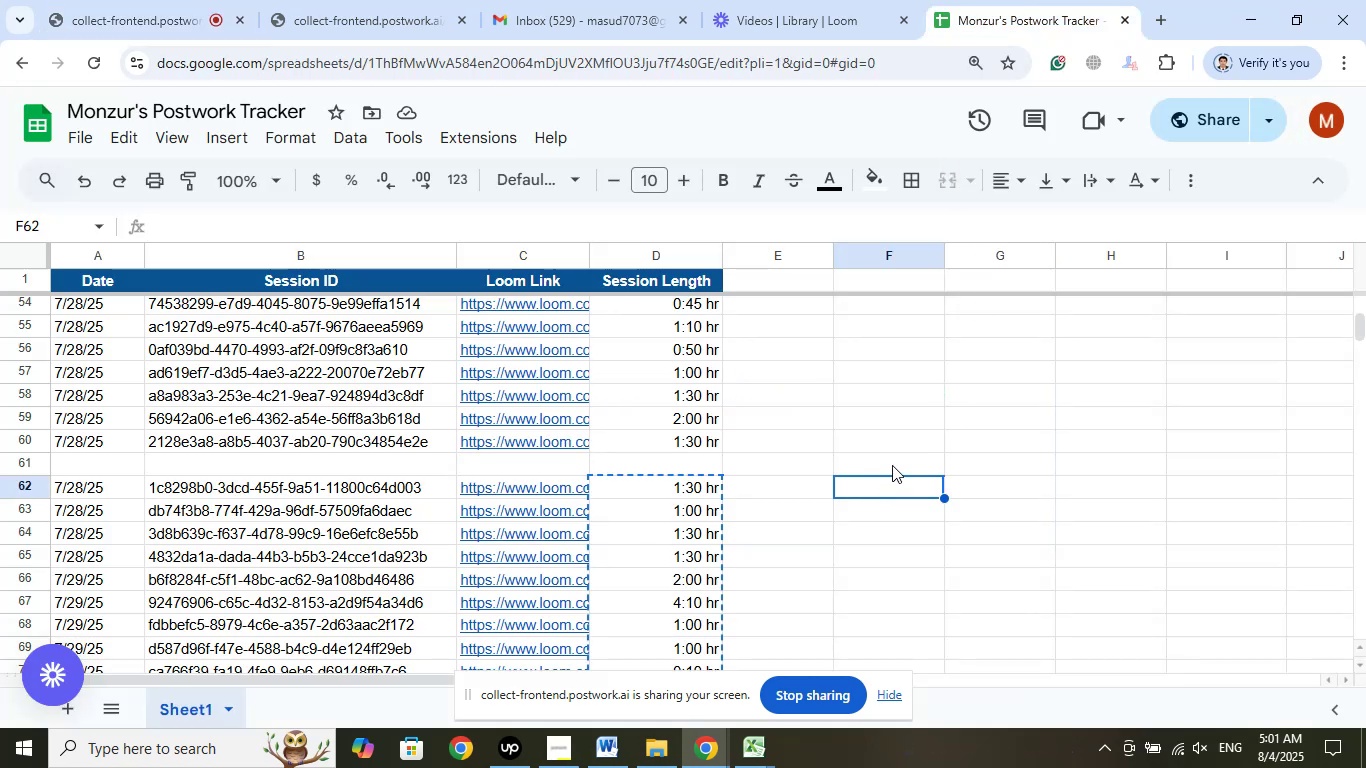 
wait(9.5)
 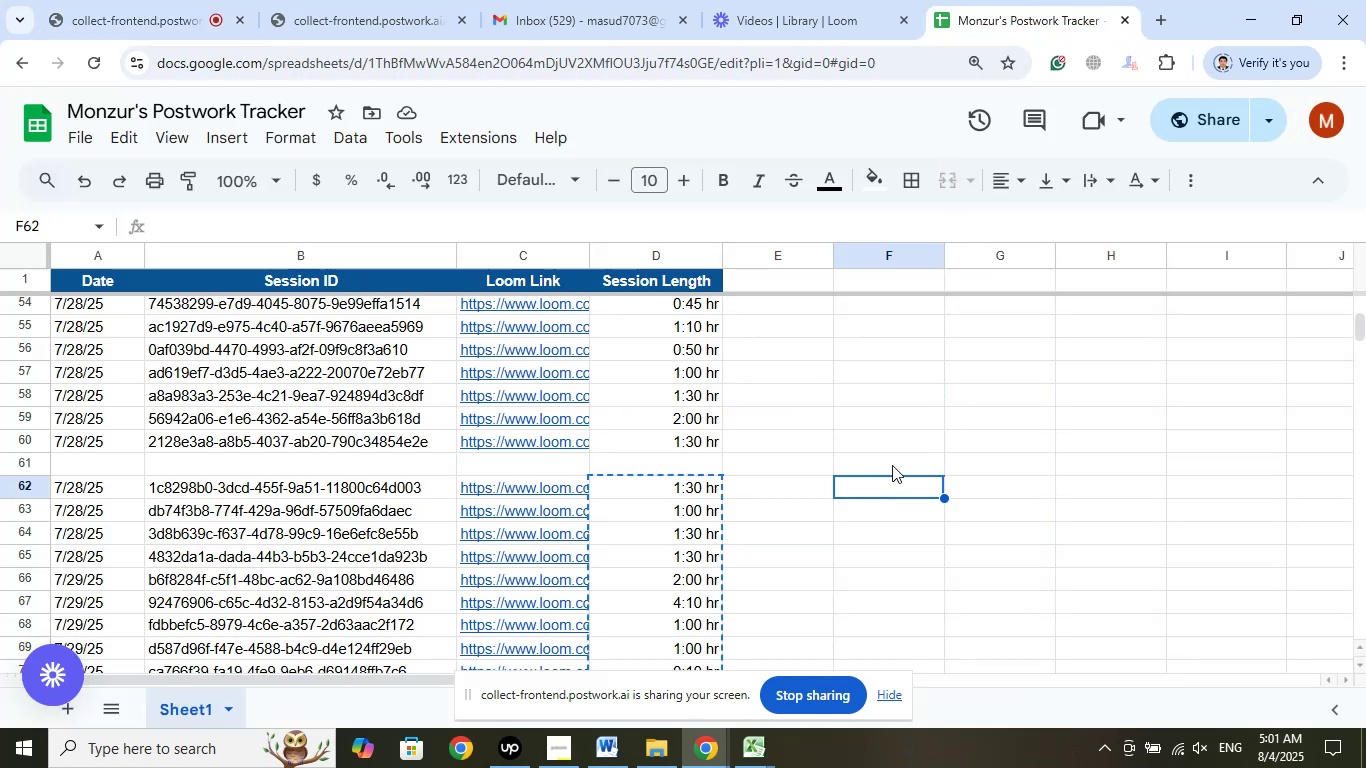 
left_click([769, 751])
 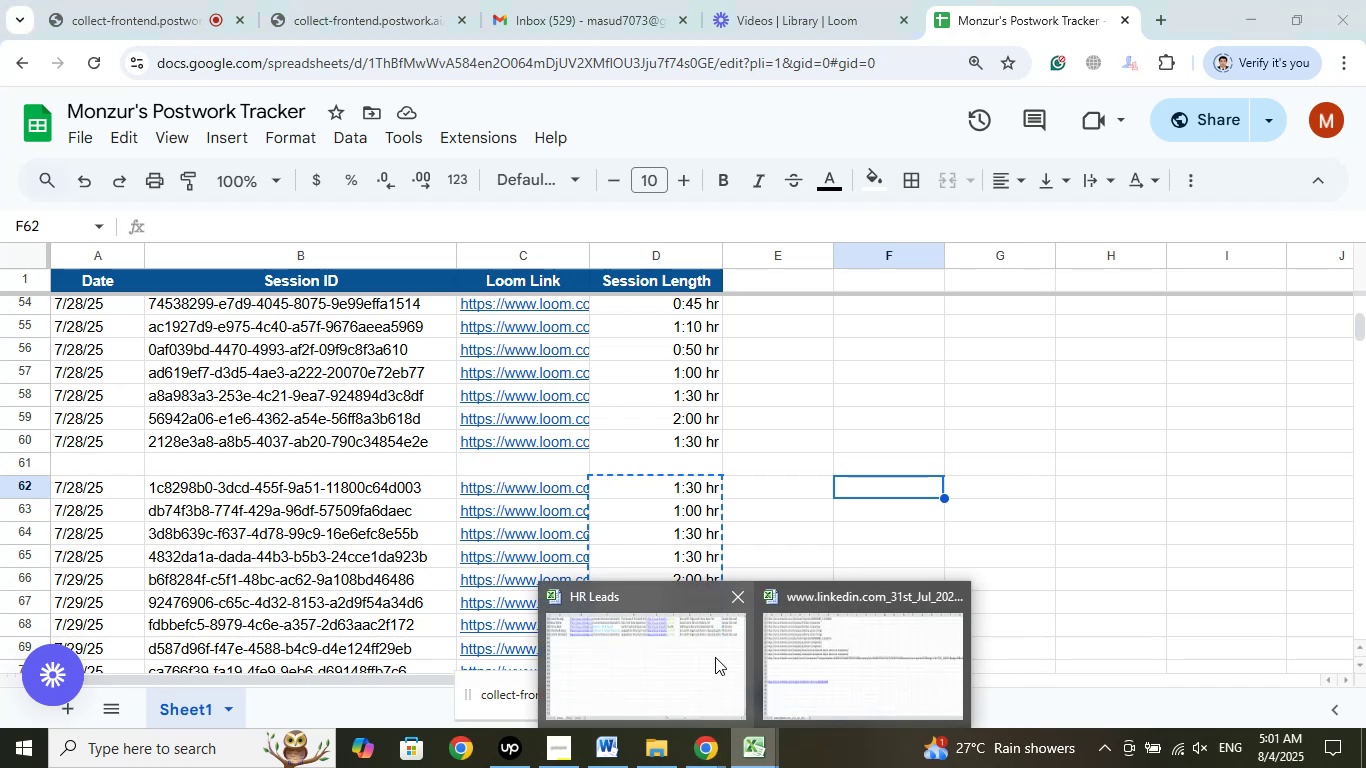 
left_click([713, 655])
 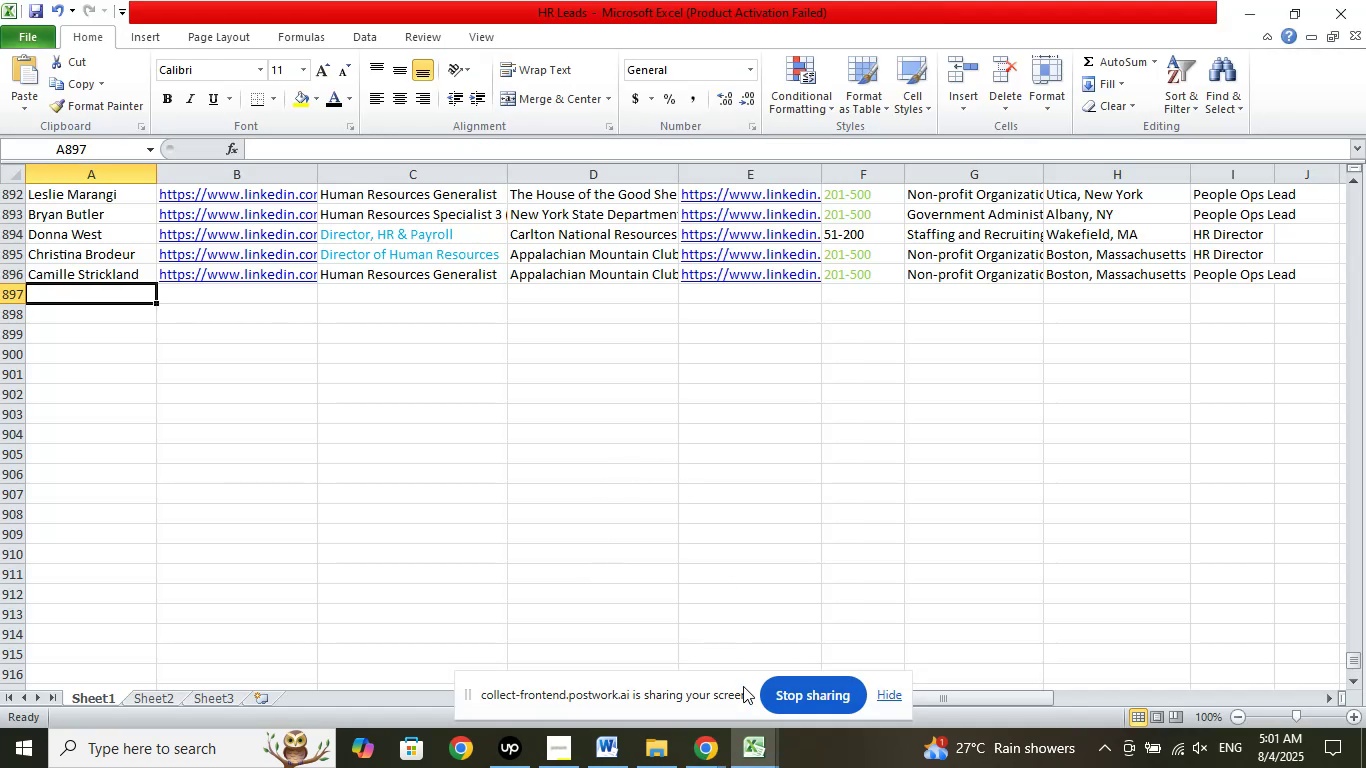 
left_click([709, 750])
 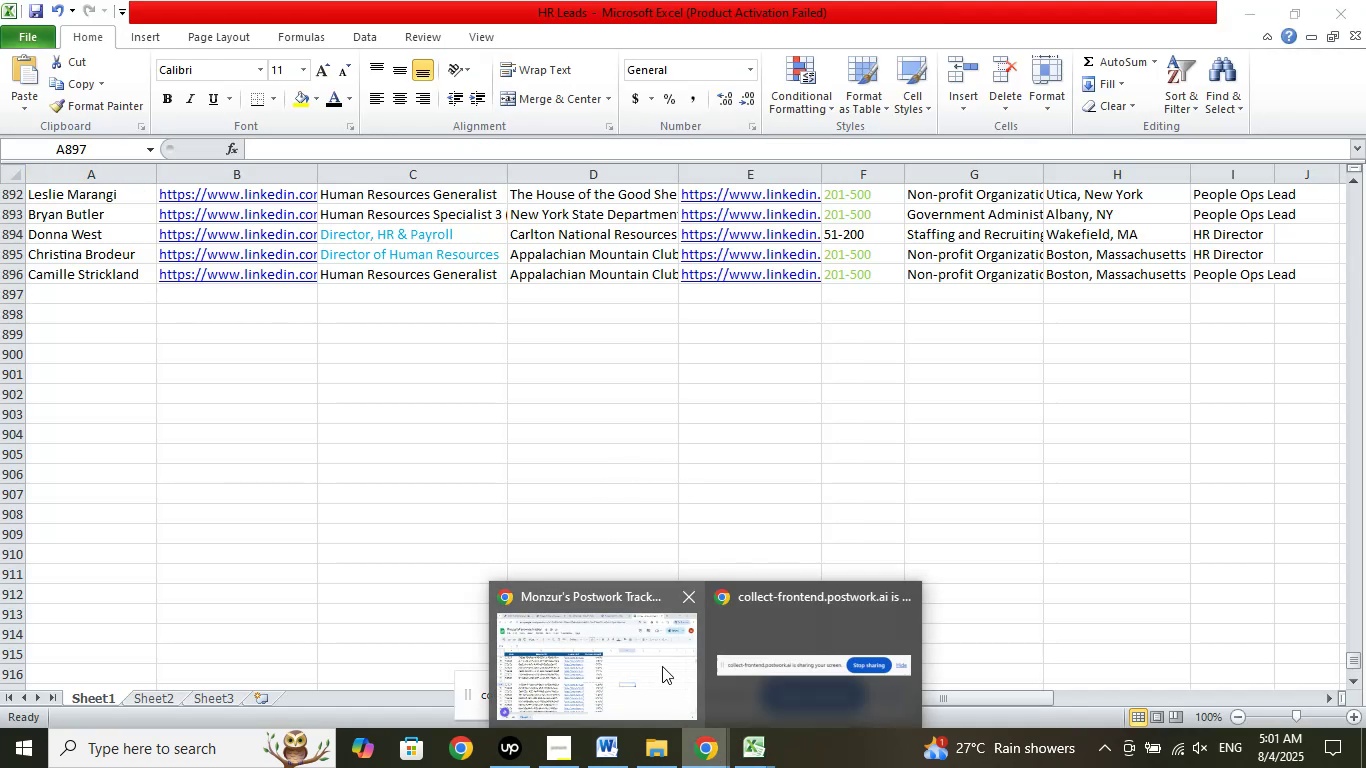 
left_click([662, 666])
 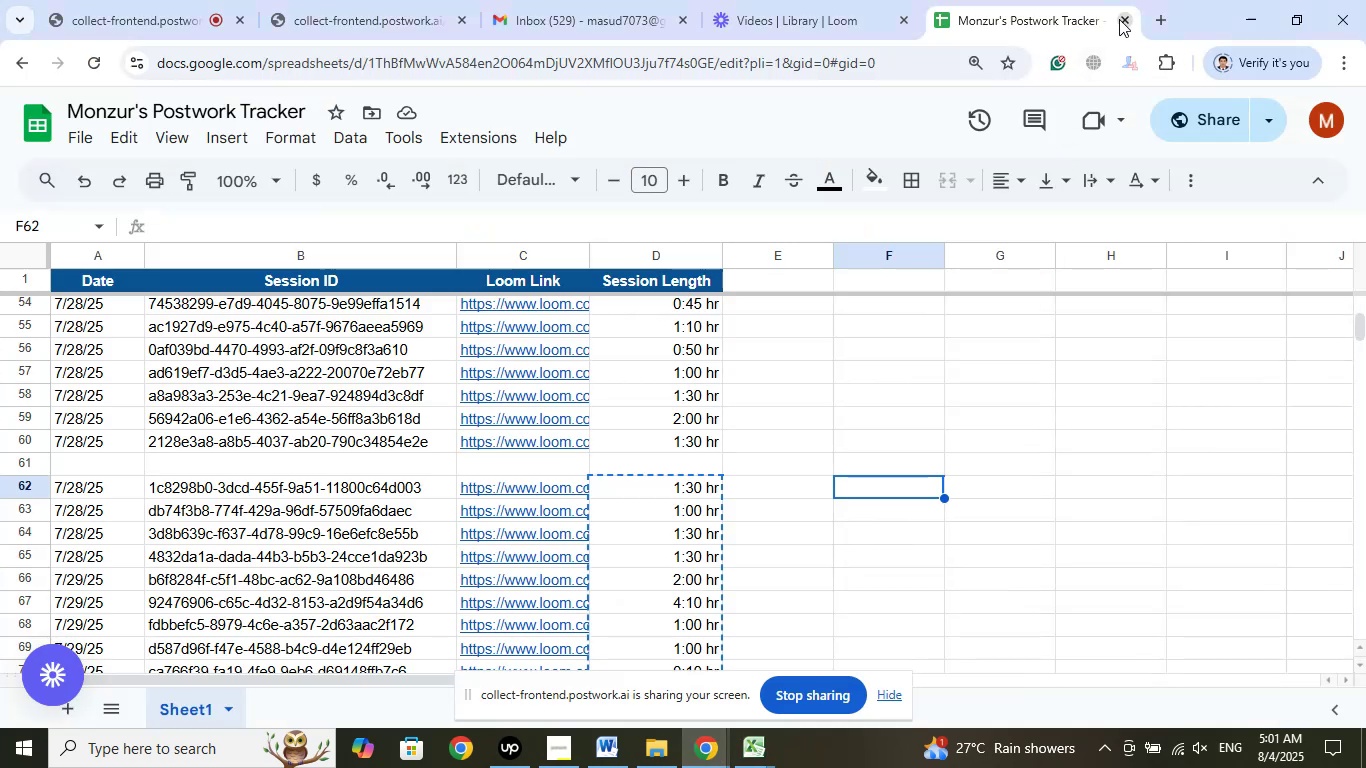 
left_click([1122, 18])
 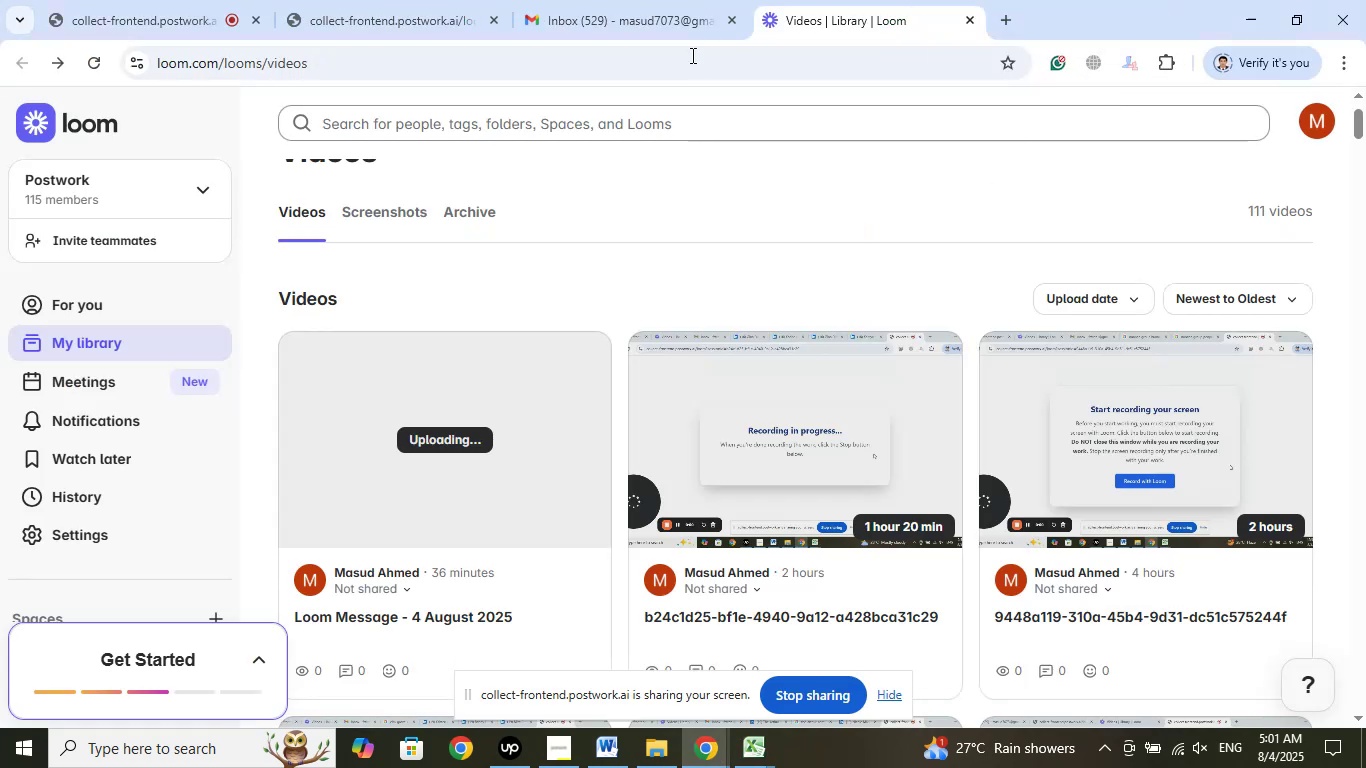 
left_click([647, 1])
 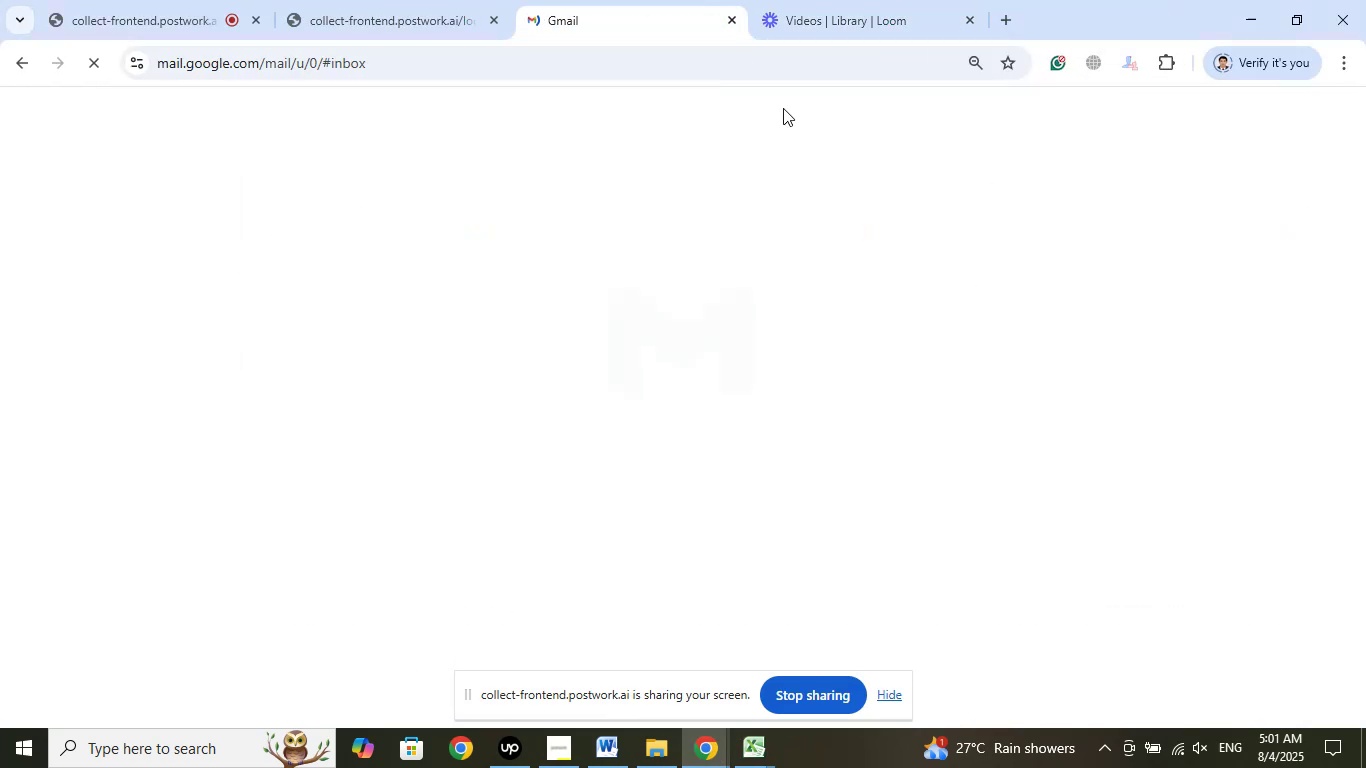 
left_click([862, 0])
 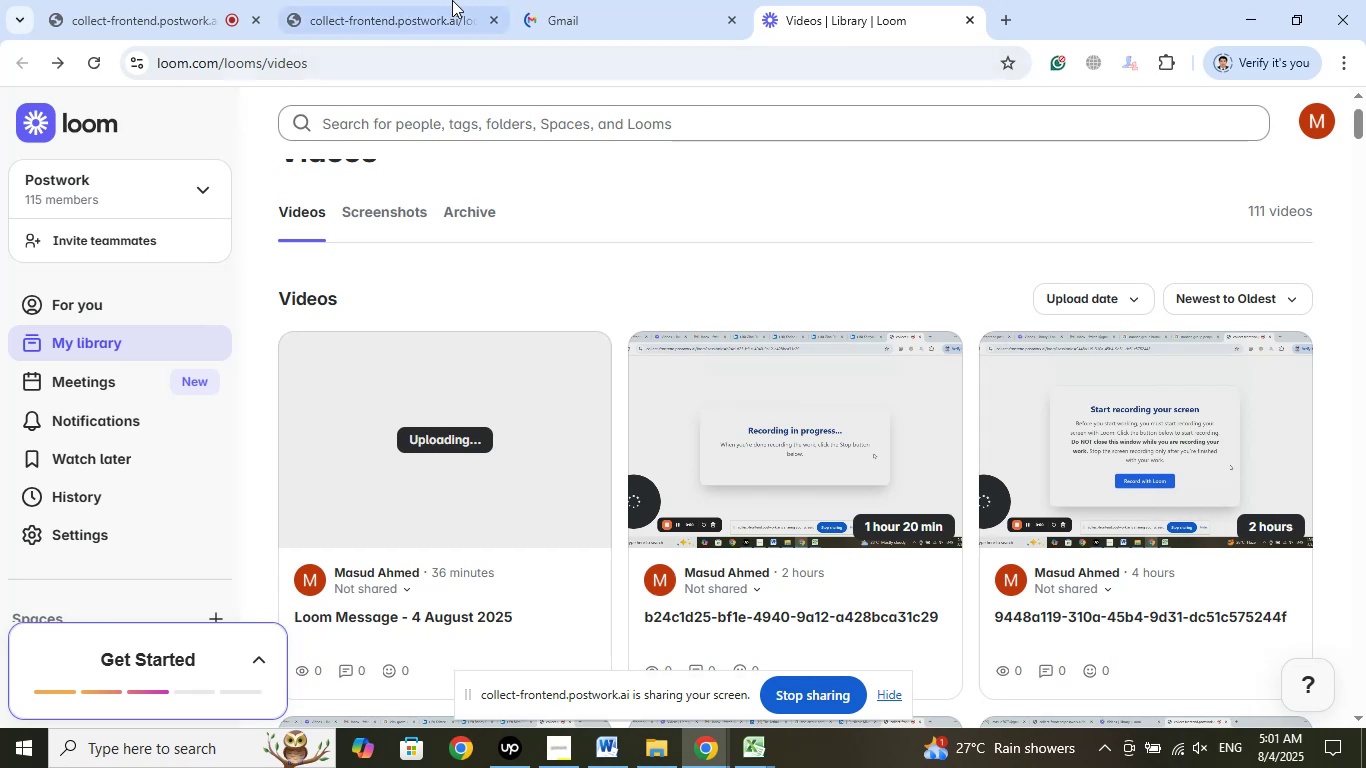 
left_click([435, 0])
 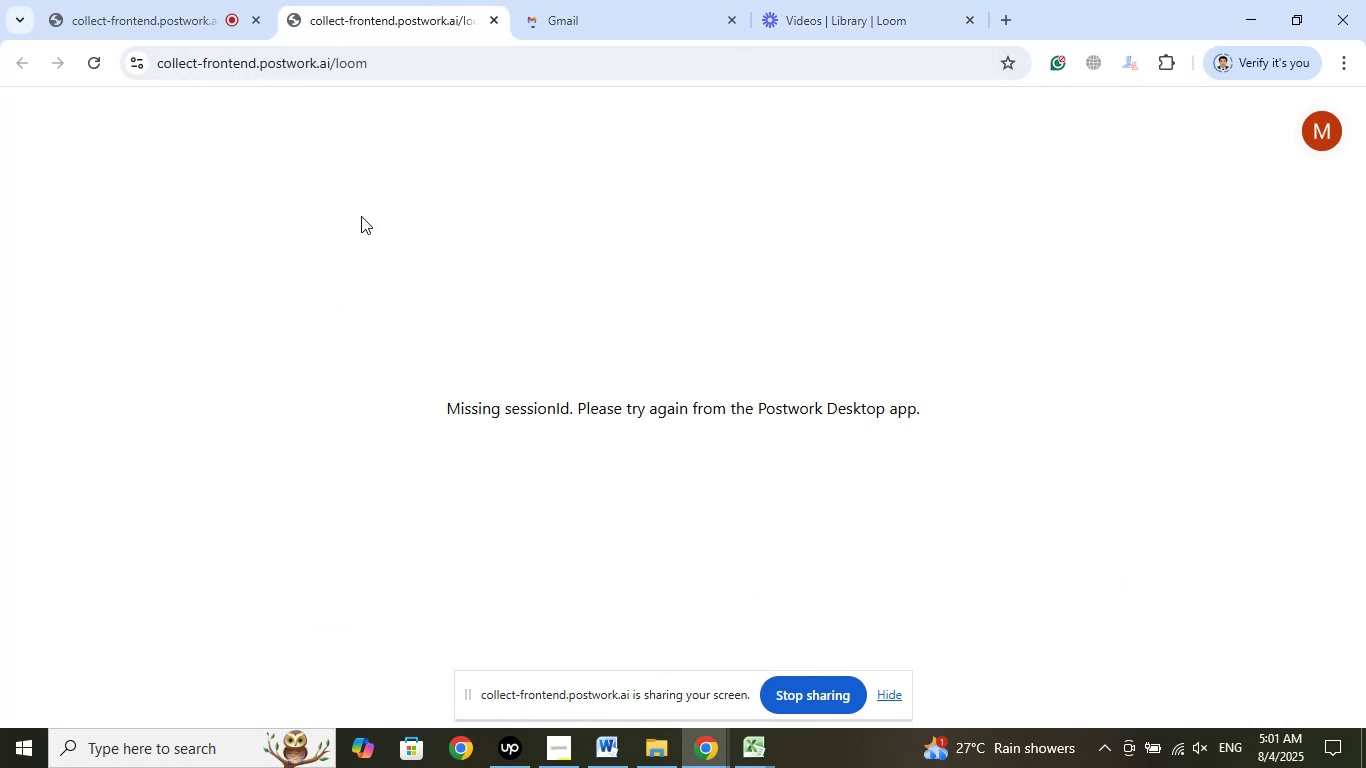 
left_click([189, 0])
 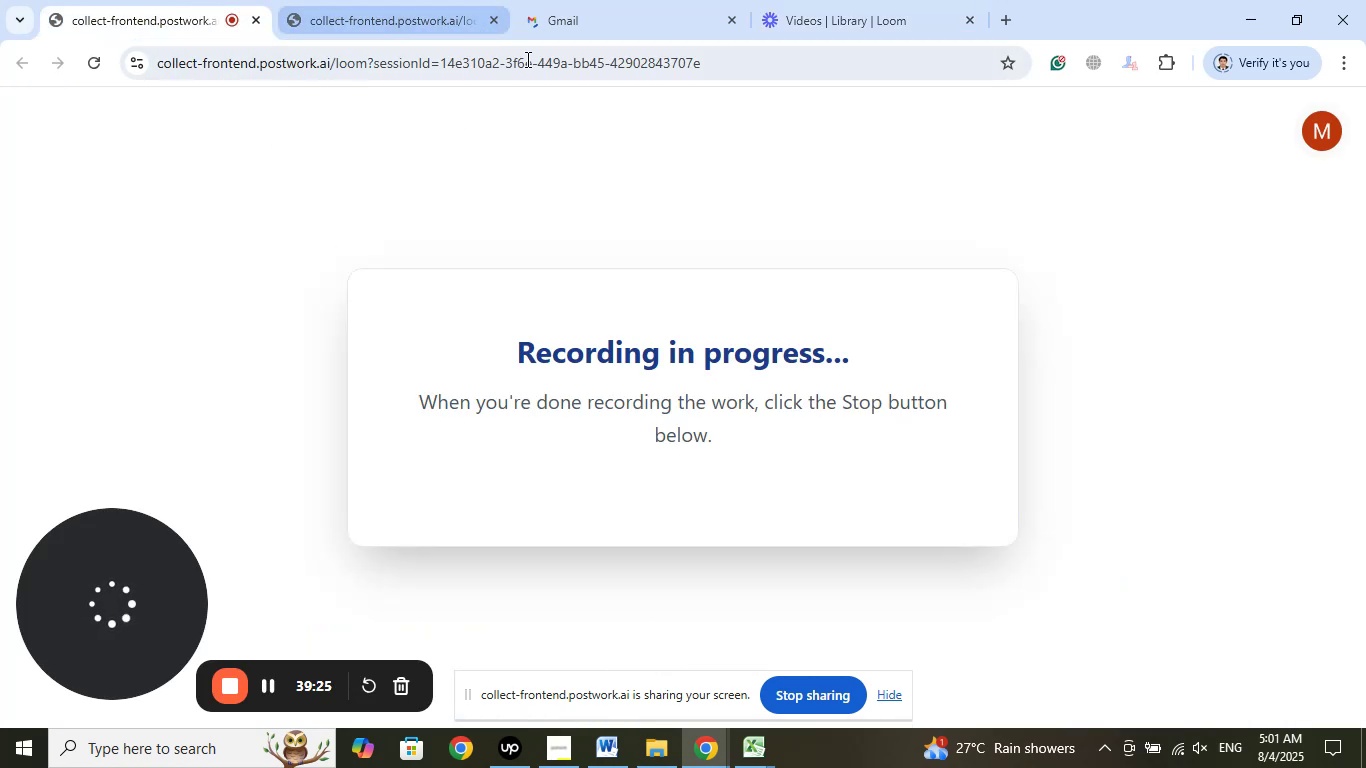 
left_click([583, 2])
 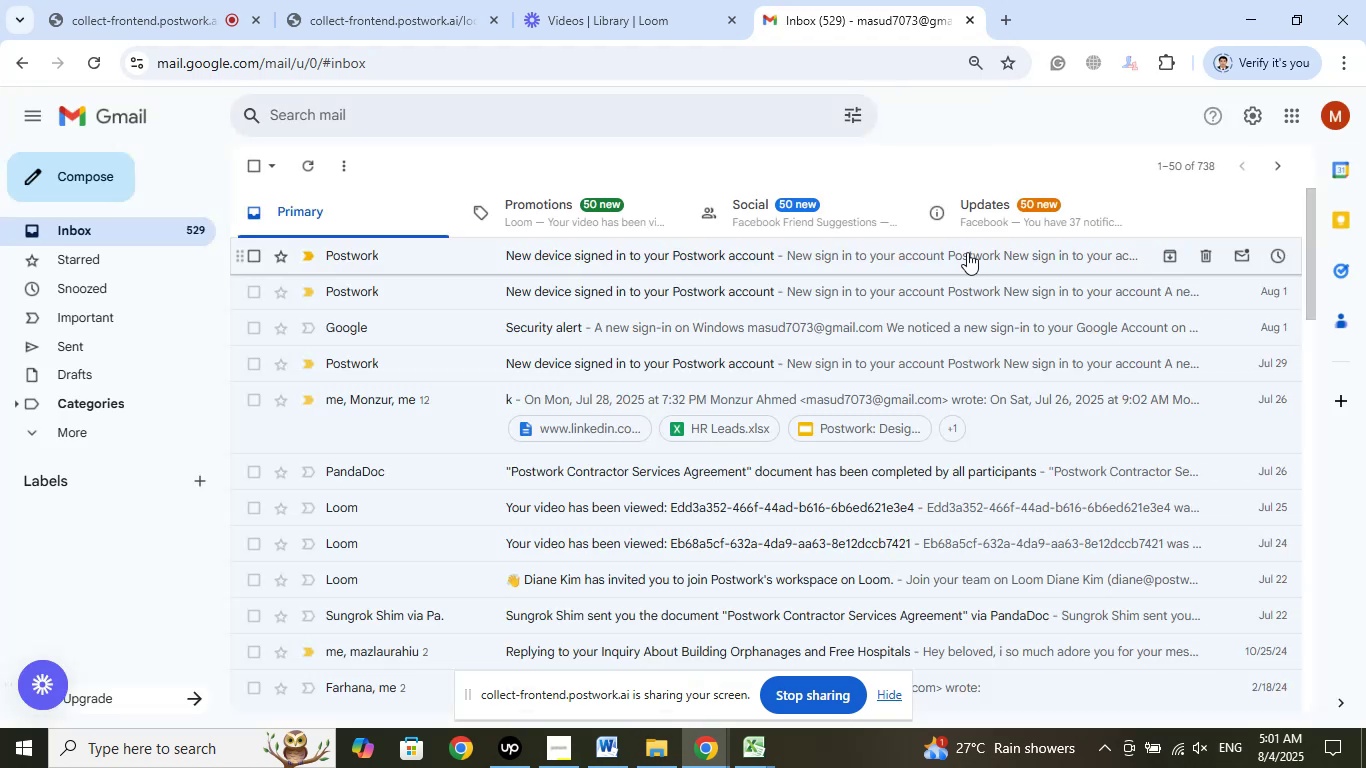 
wait(18.12)
 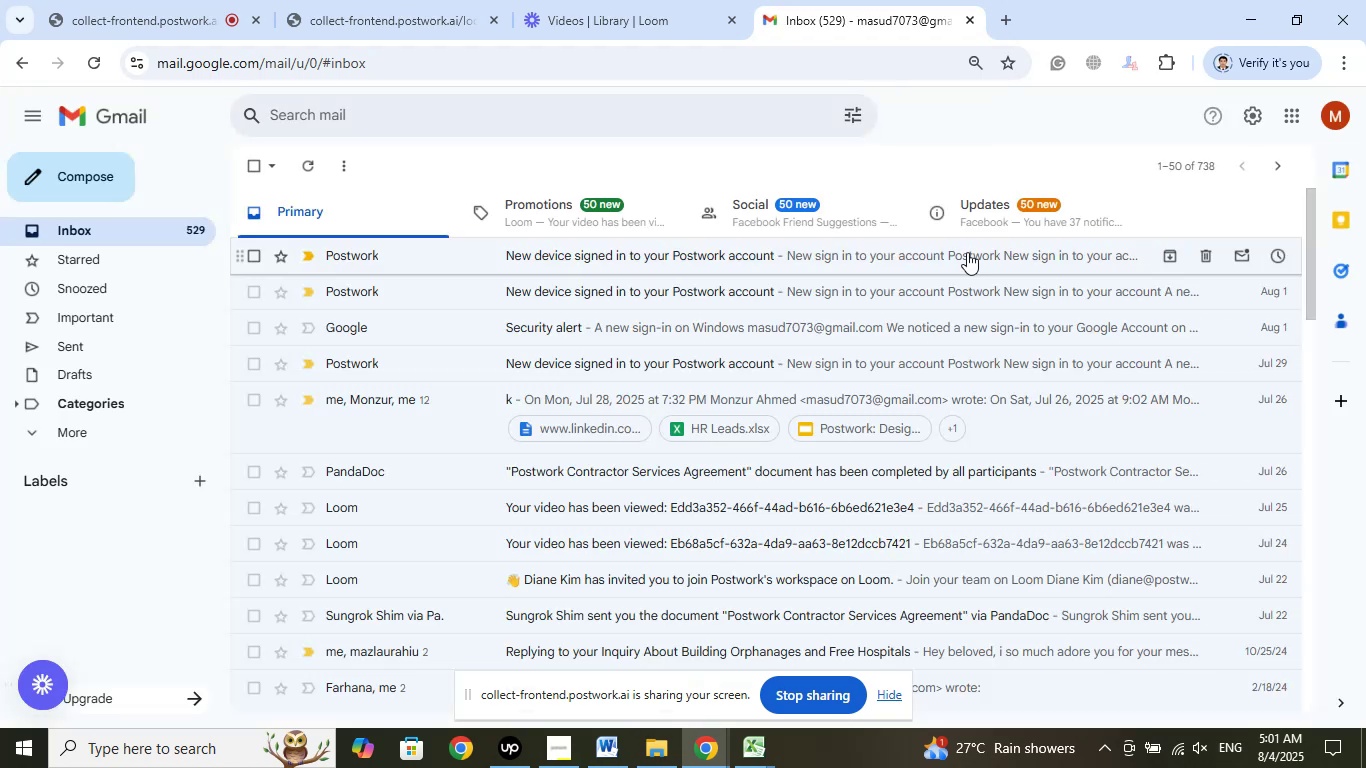 
left_click([1333, 118])
 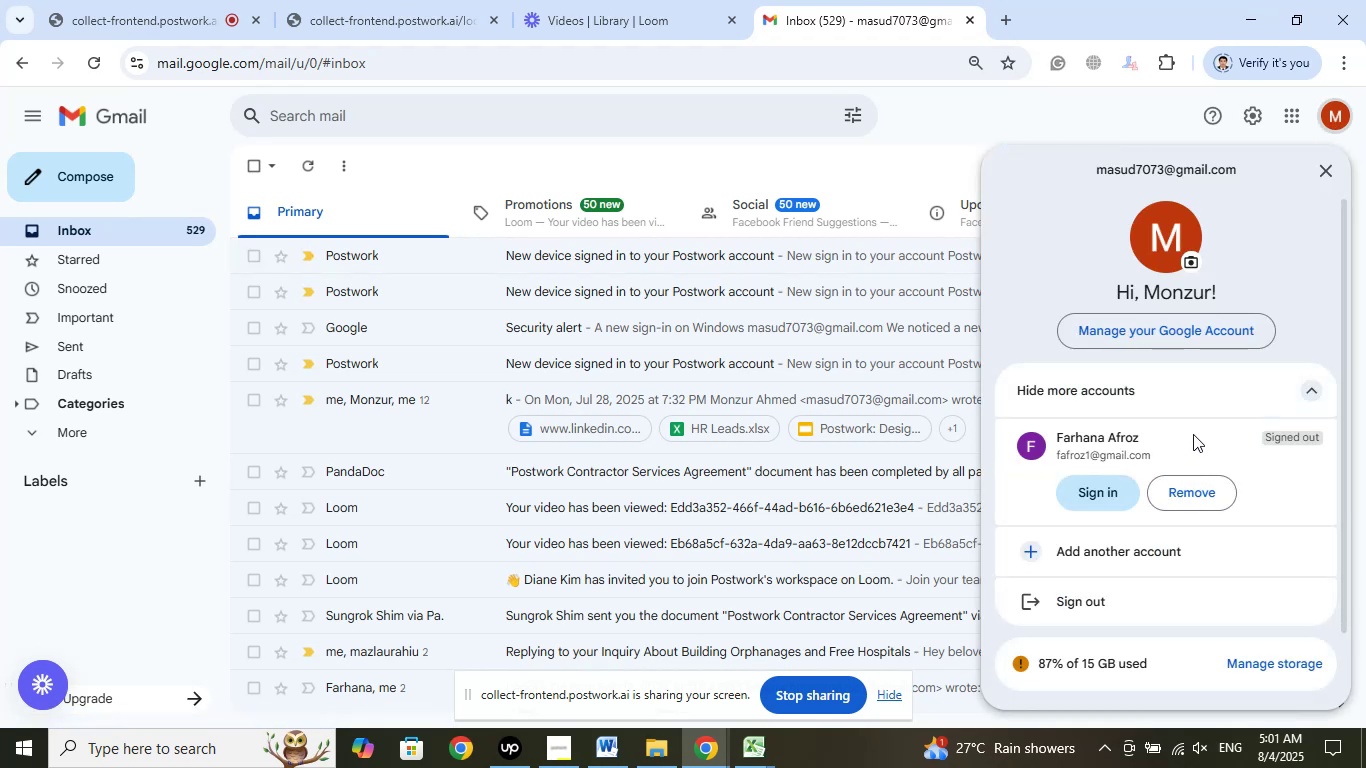 
scroll: coordinate [1202, 414], scroll_direction: down, amount: 4.0
 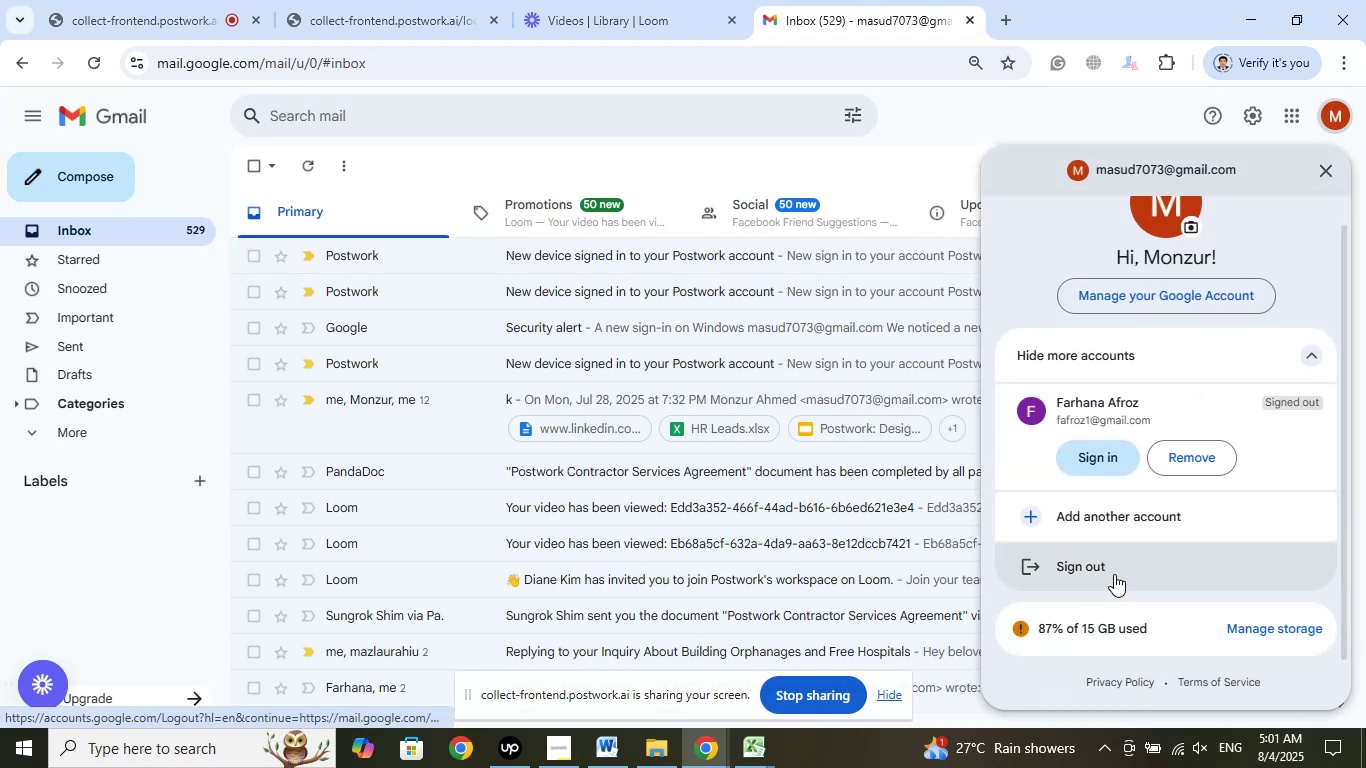 
left_click([1114, 565])
 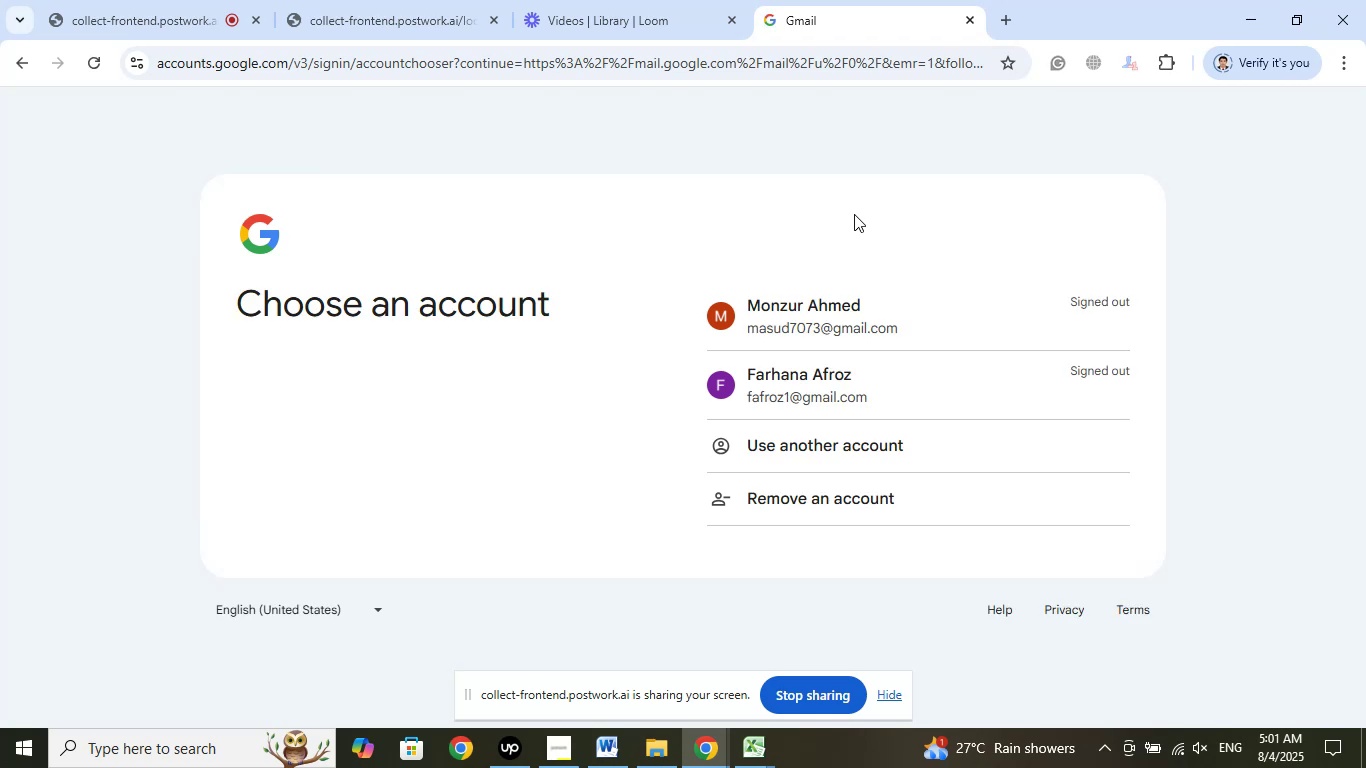 
wait(15.09)
 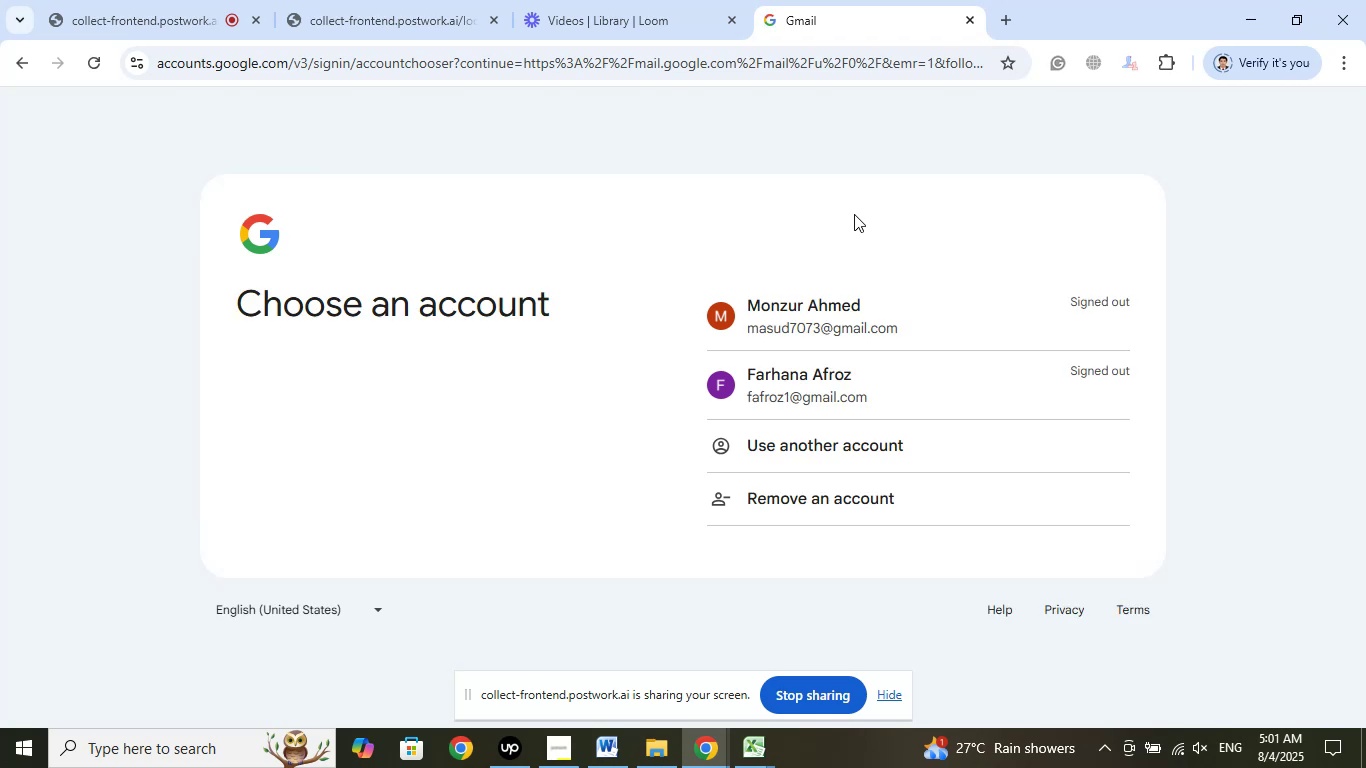 
left_click([787, 388])
 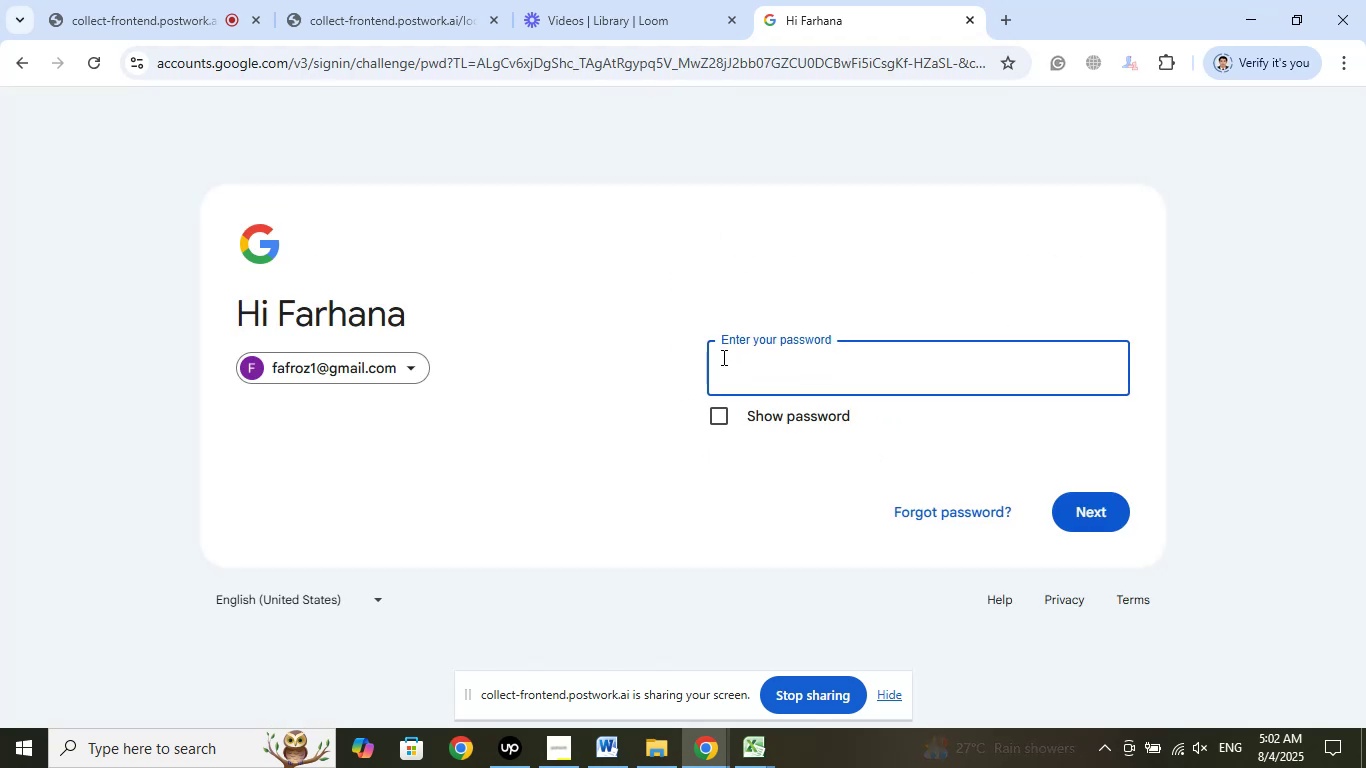 
wait(5.58)
 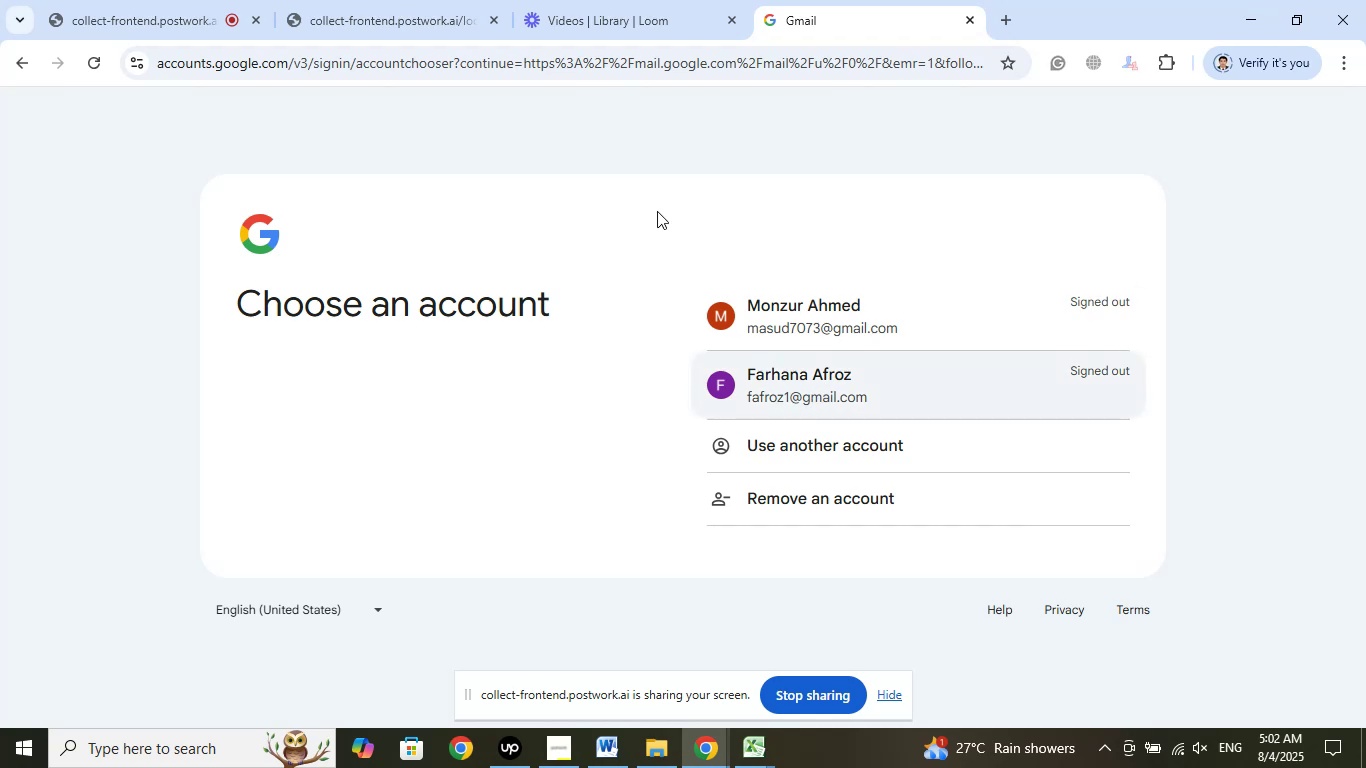 
type(fafroz123)
 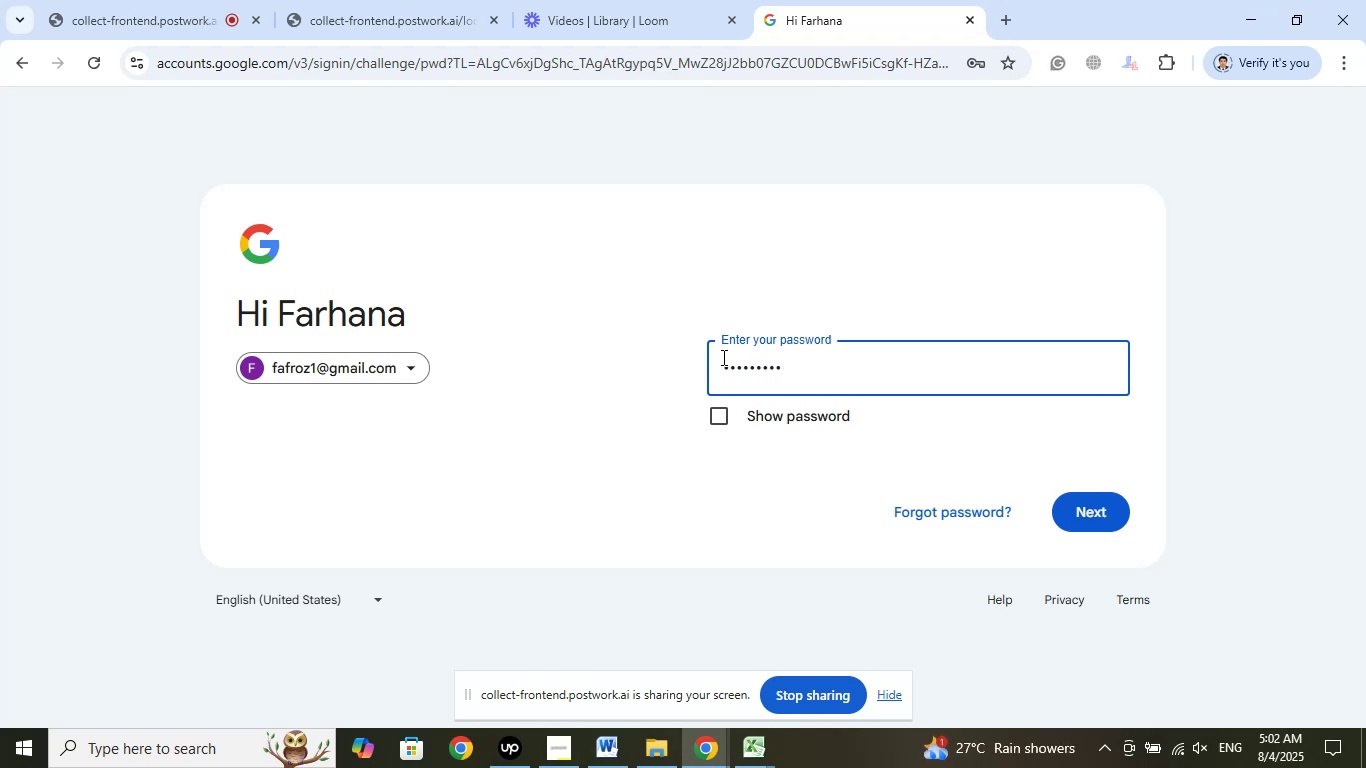 
key(Enter)
 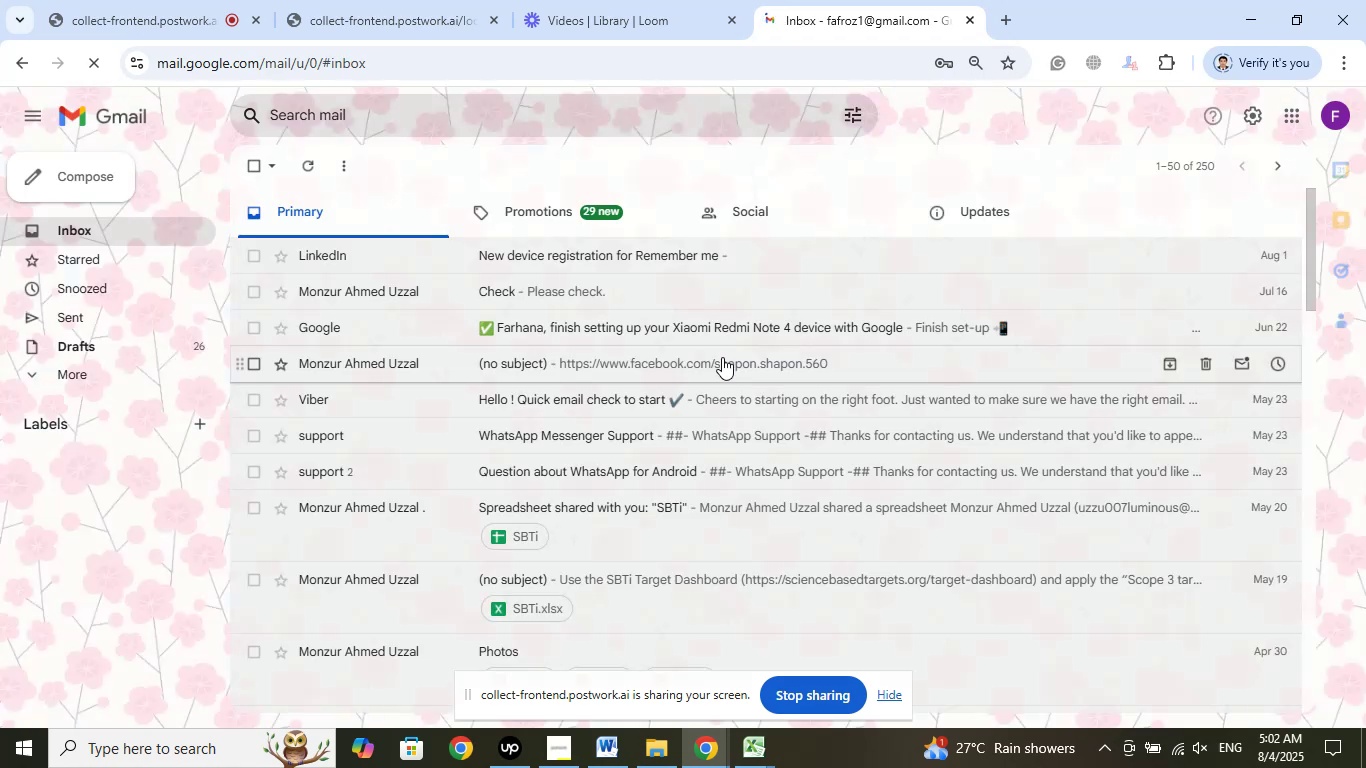 
wait(13.75)
 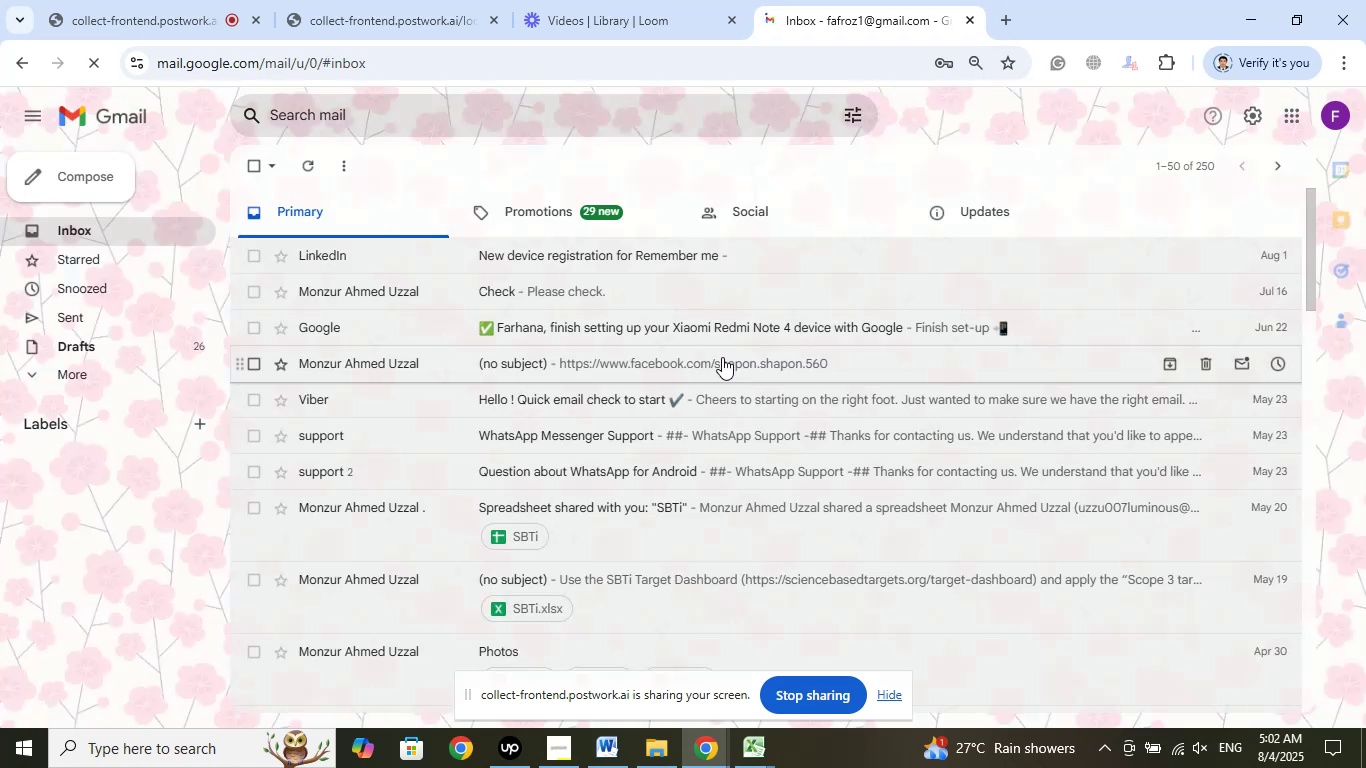 
left_click([171, 0])
 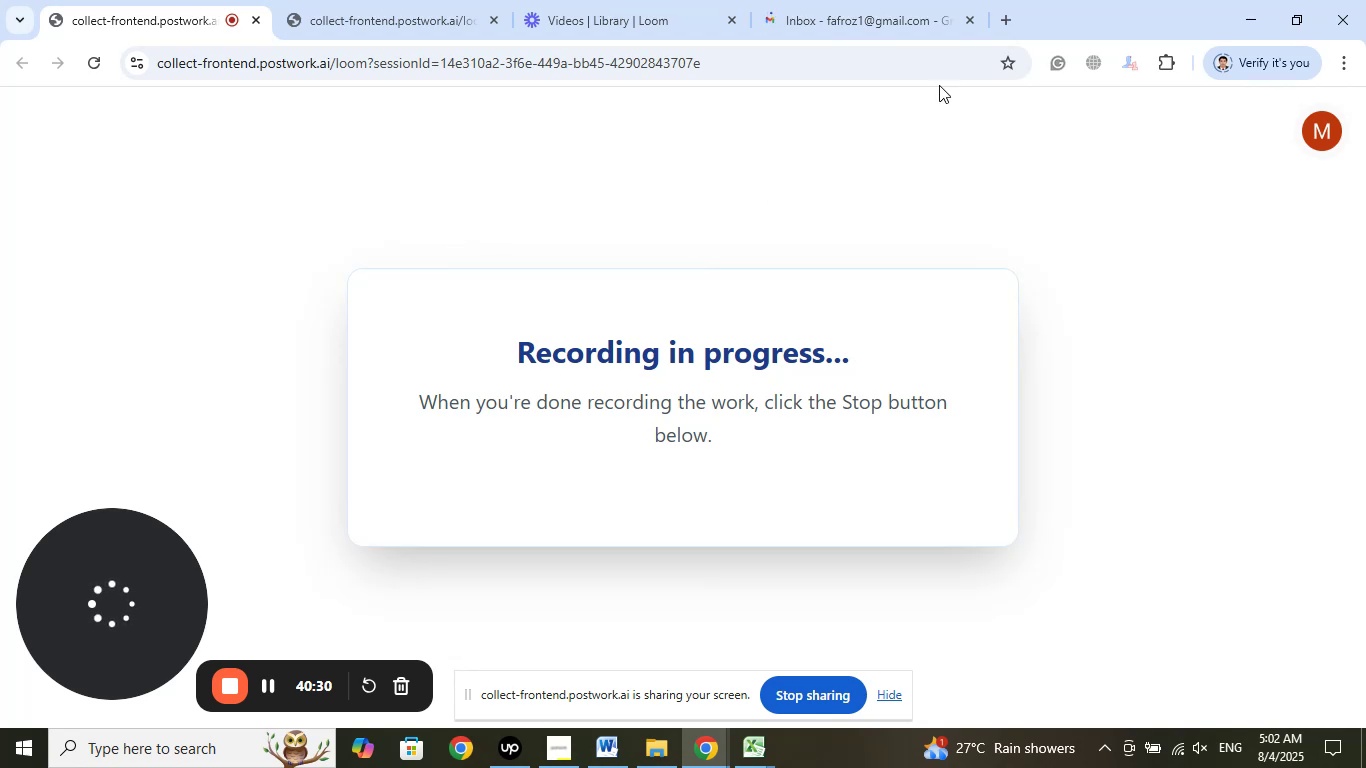 
left_click([874, 0])
 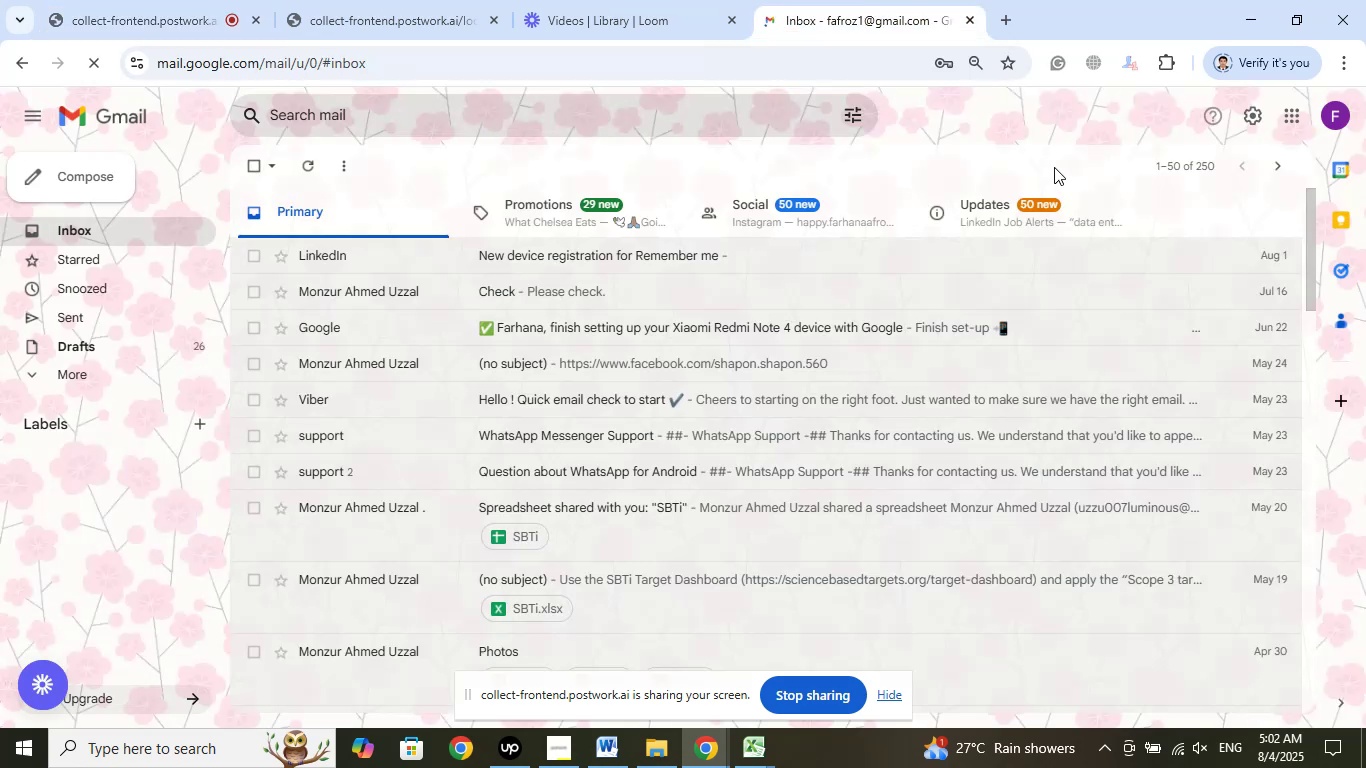 
mouse_move([1037, 104])
 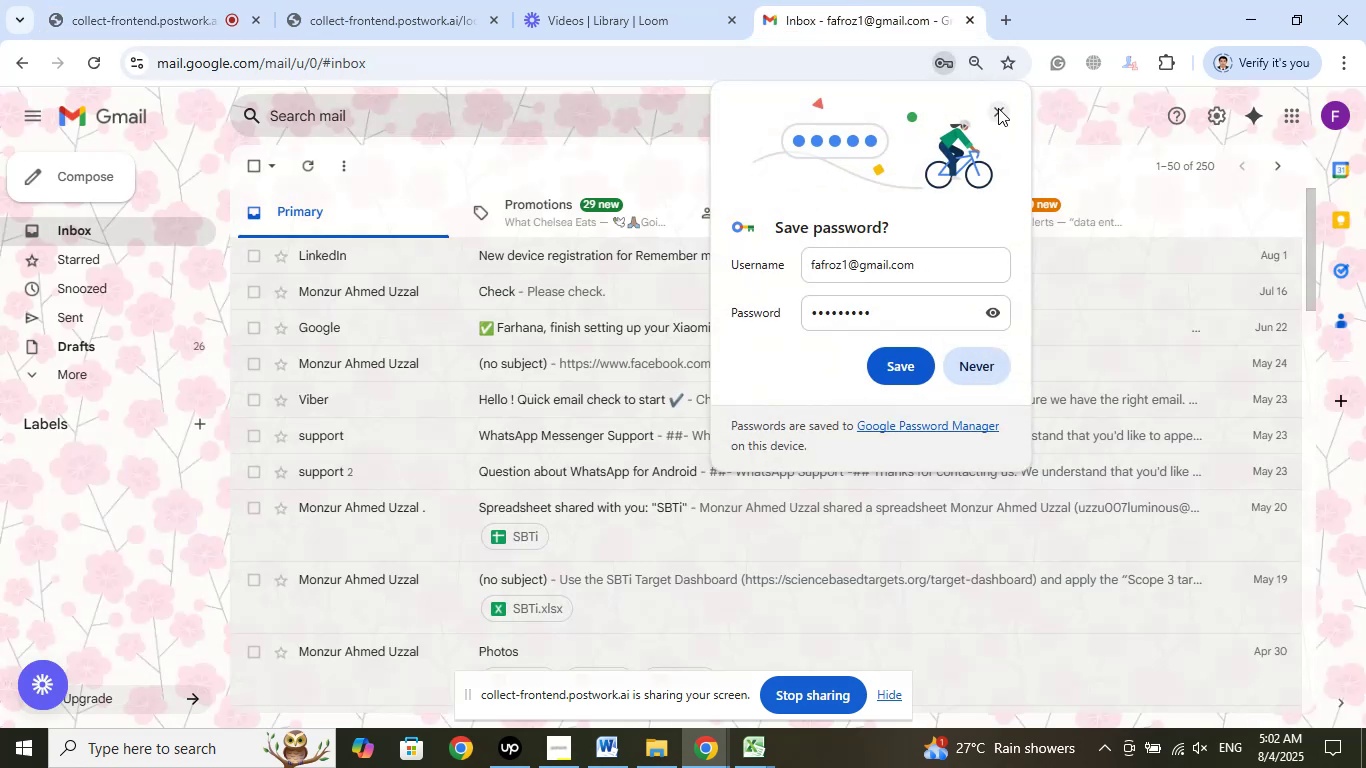 
left_click([998, 108])
 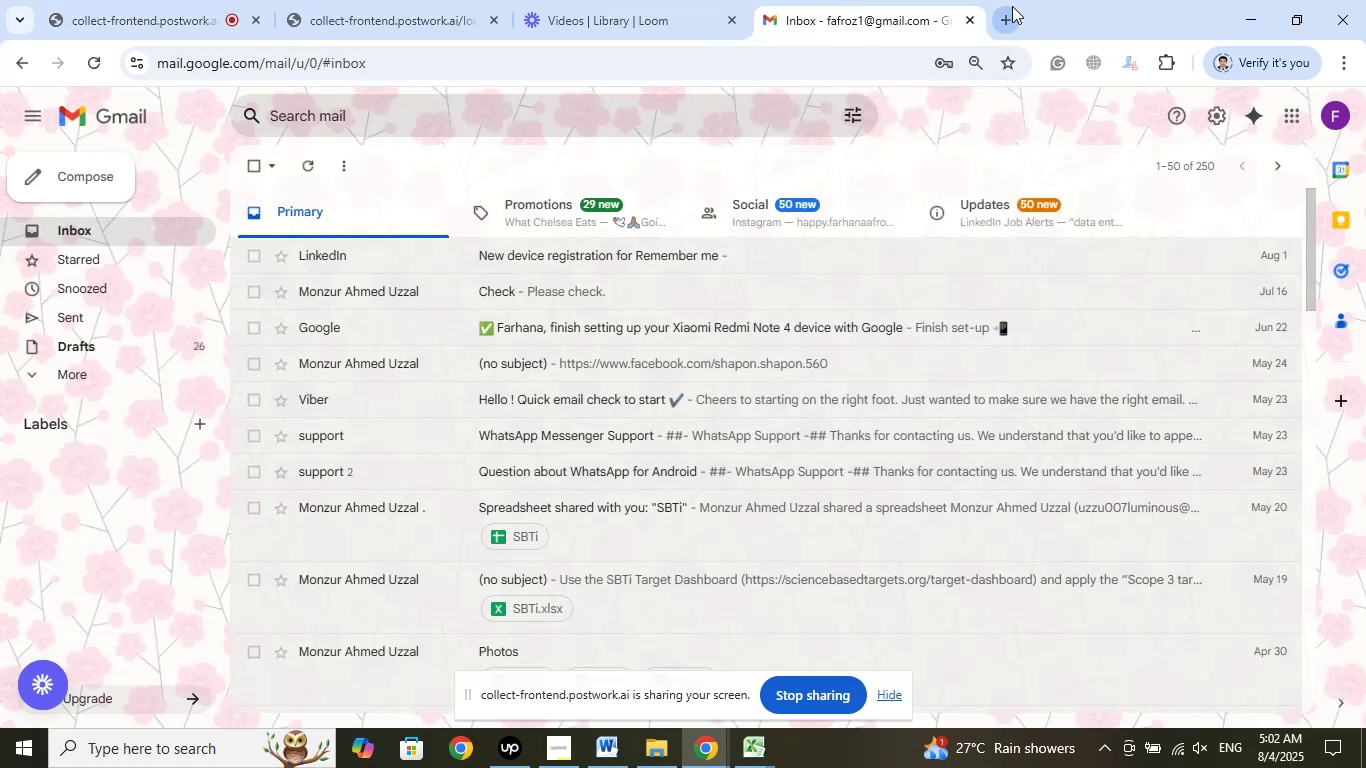 
left_click([1011, 6])
 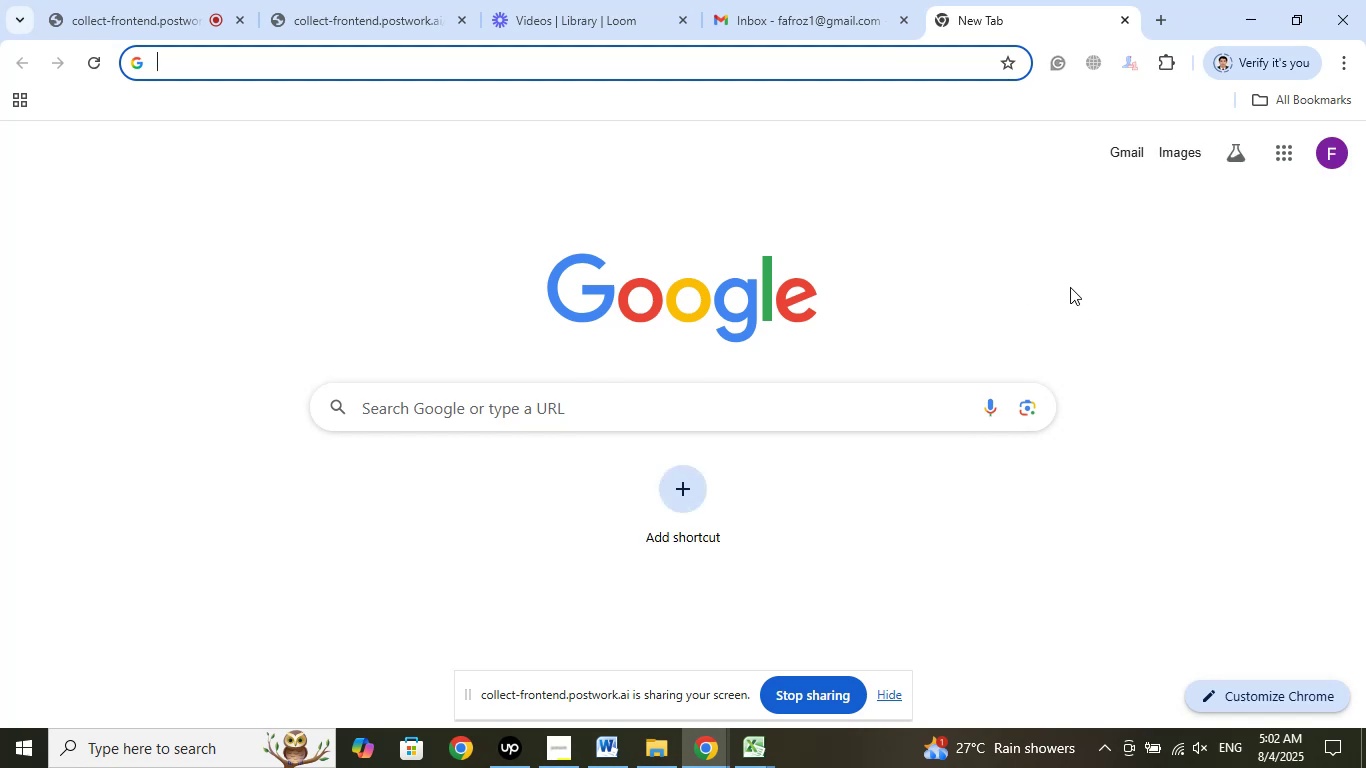 
type(l)
key(Backspace)
key(Backspace)
type(up)
 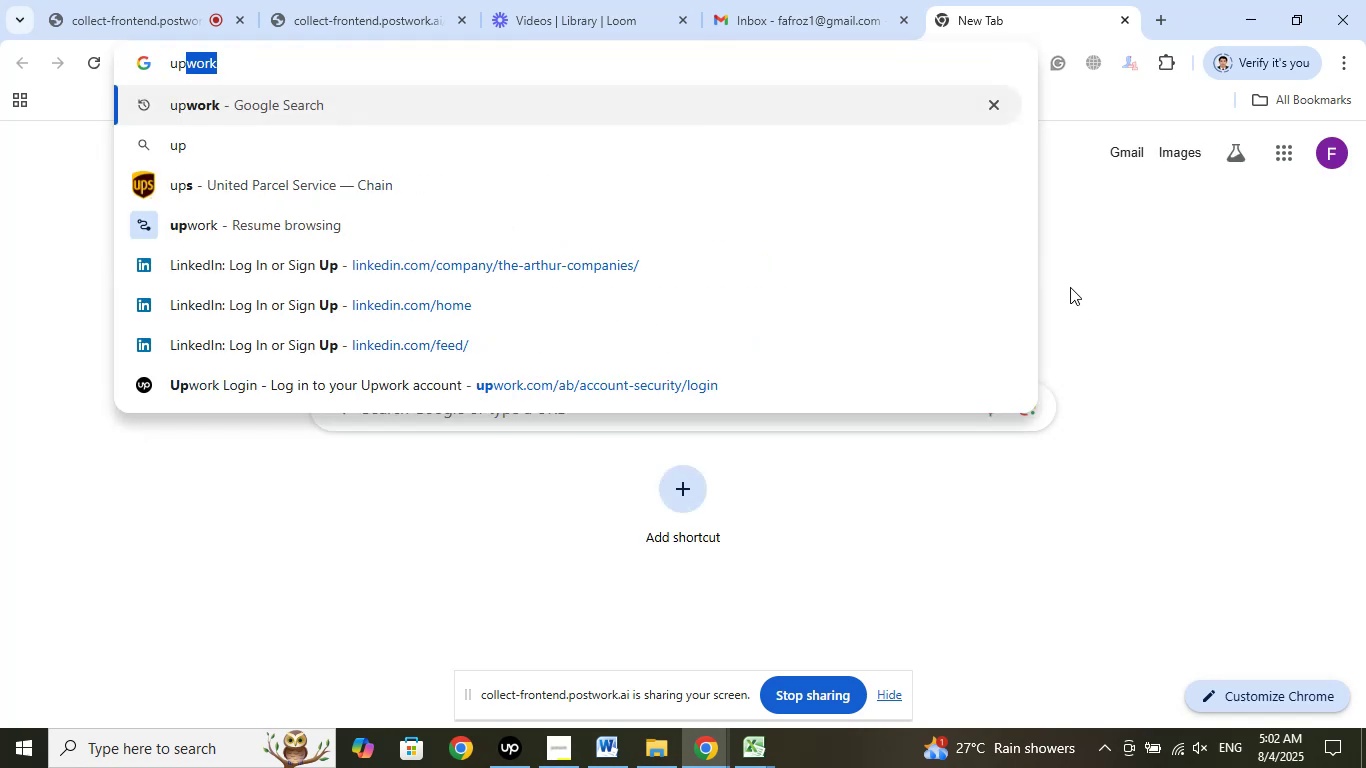 
key(ArrowRight)
 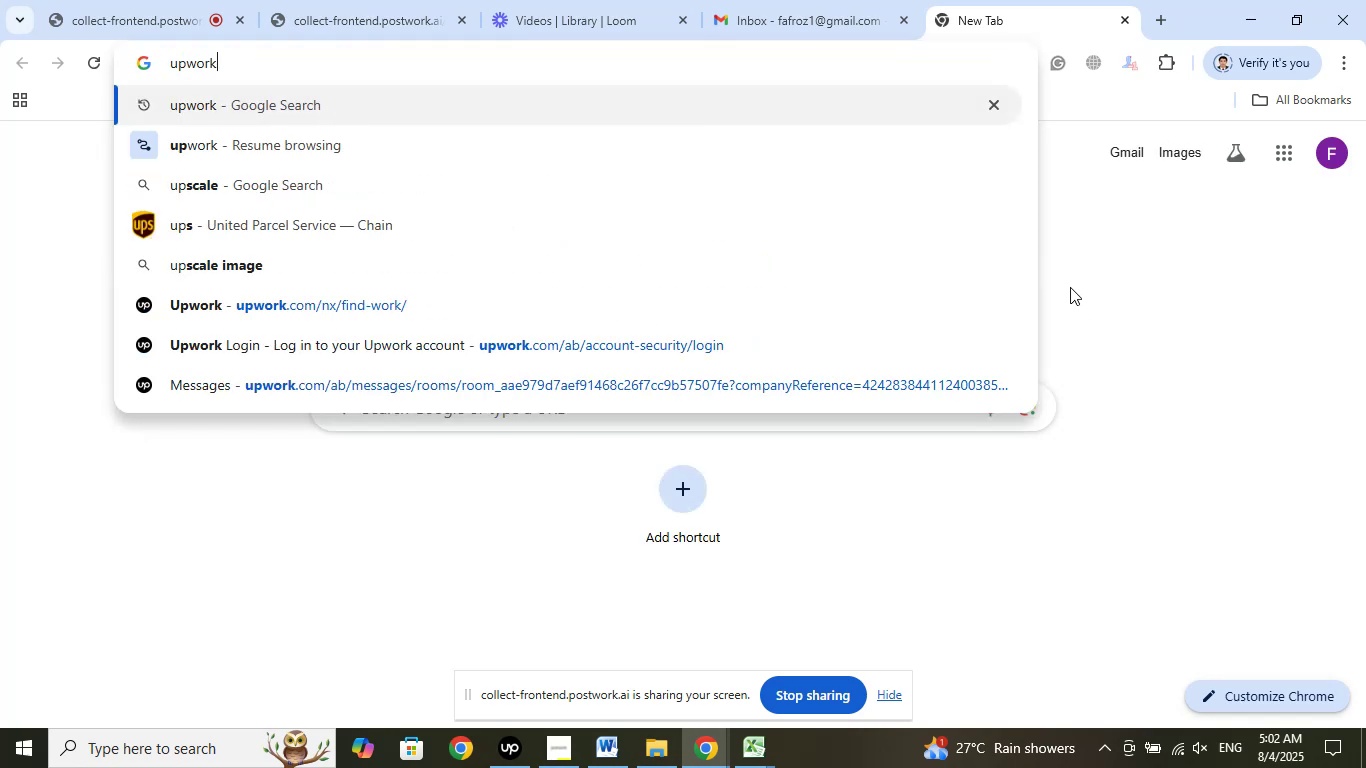 
key(Enter)
 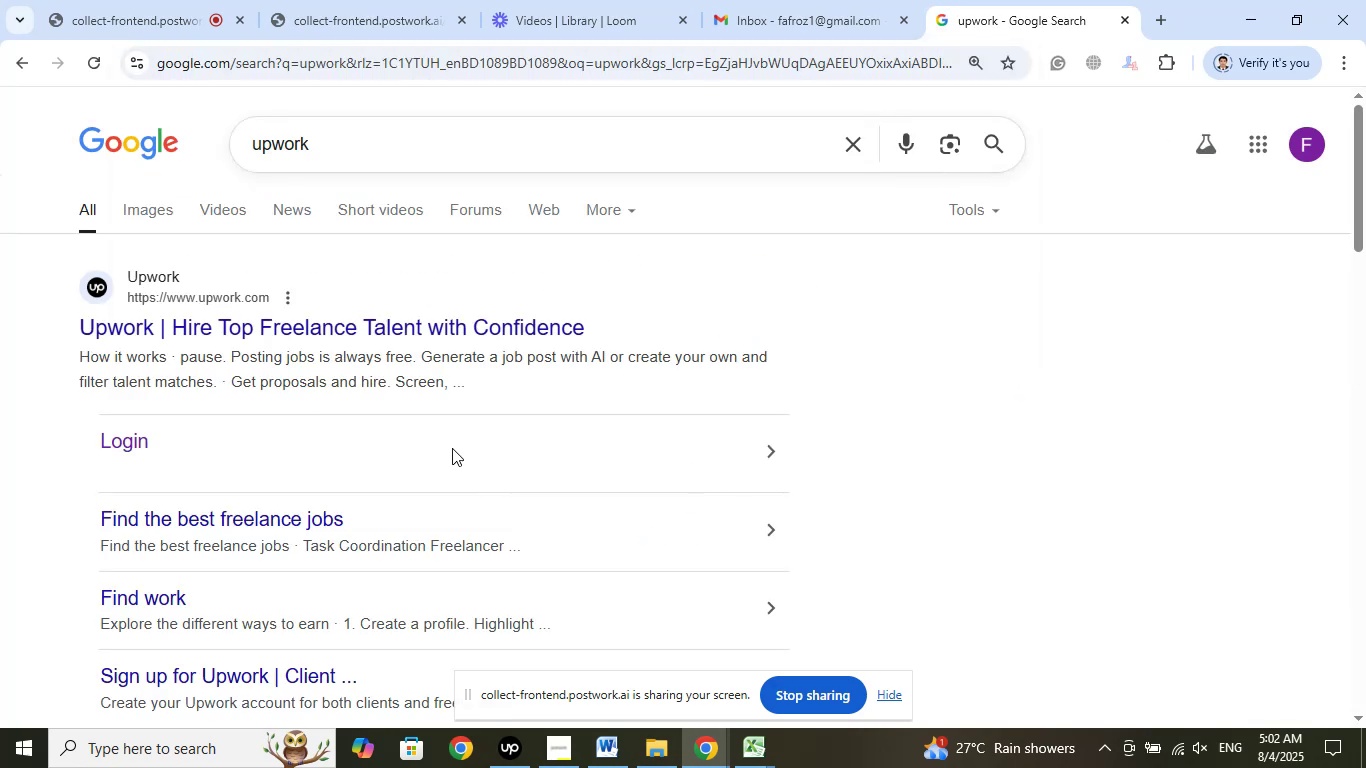 
left_click([121, 444])
 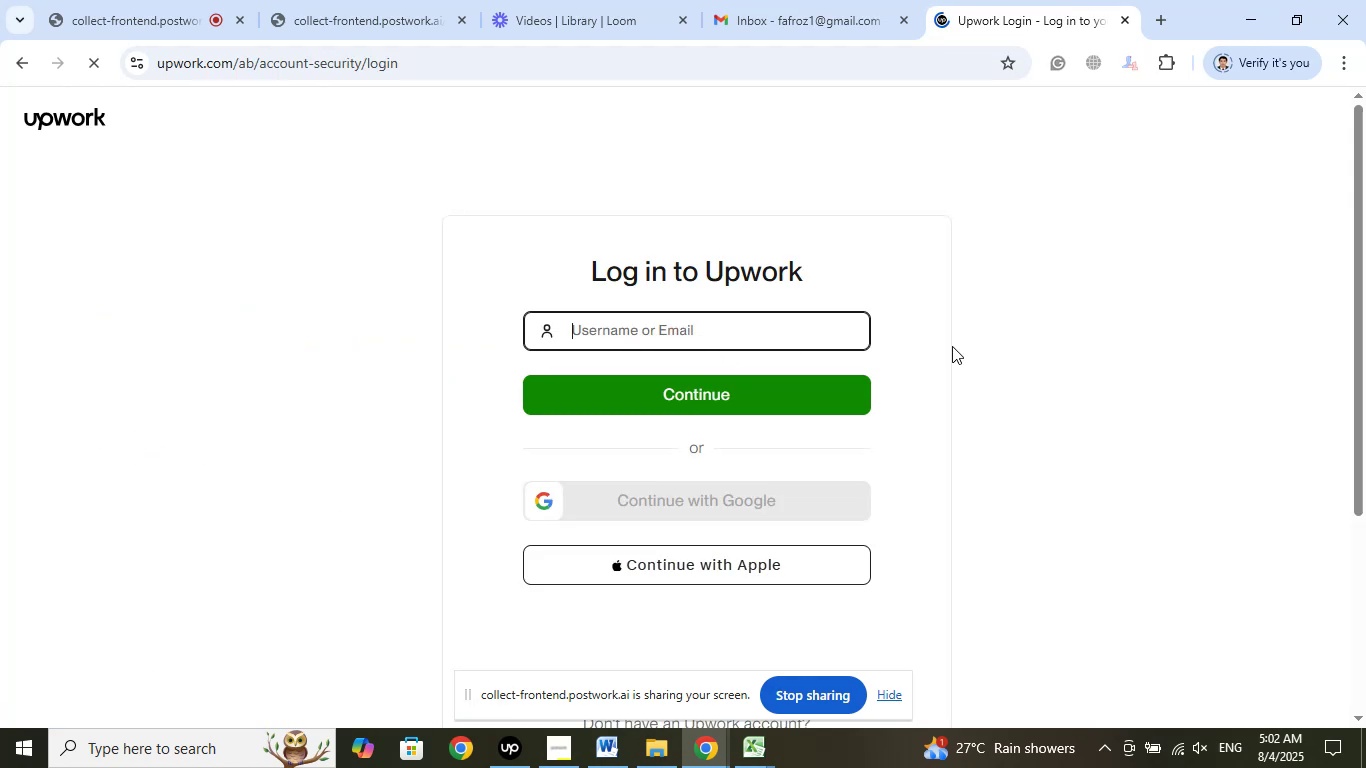 
wait(6.45)
 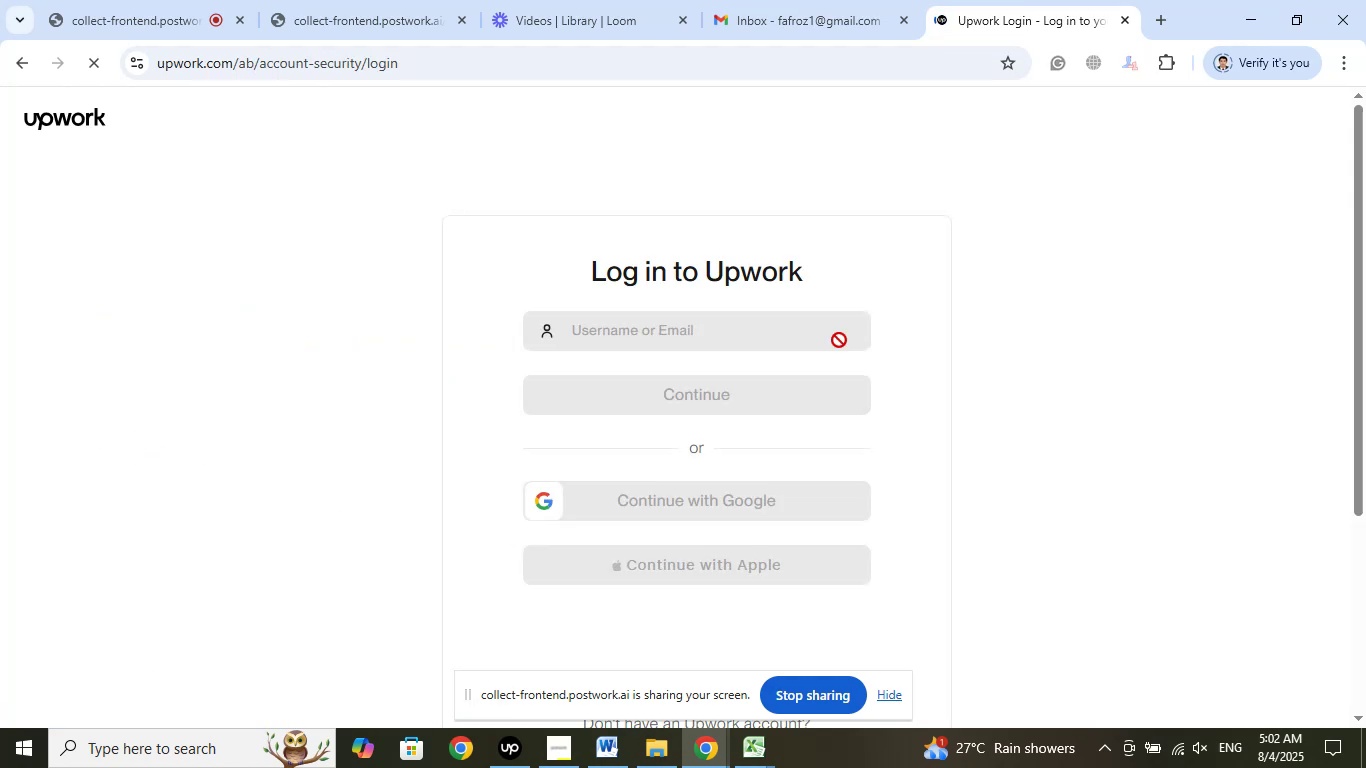 
type(uzzal07)
 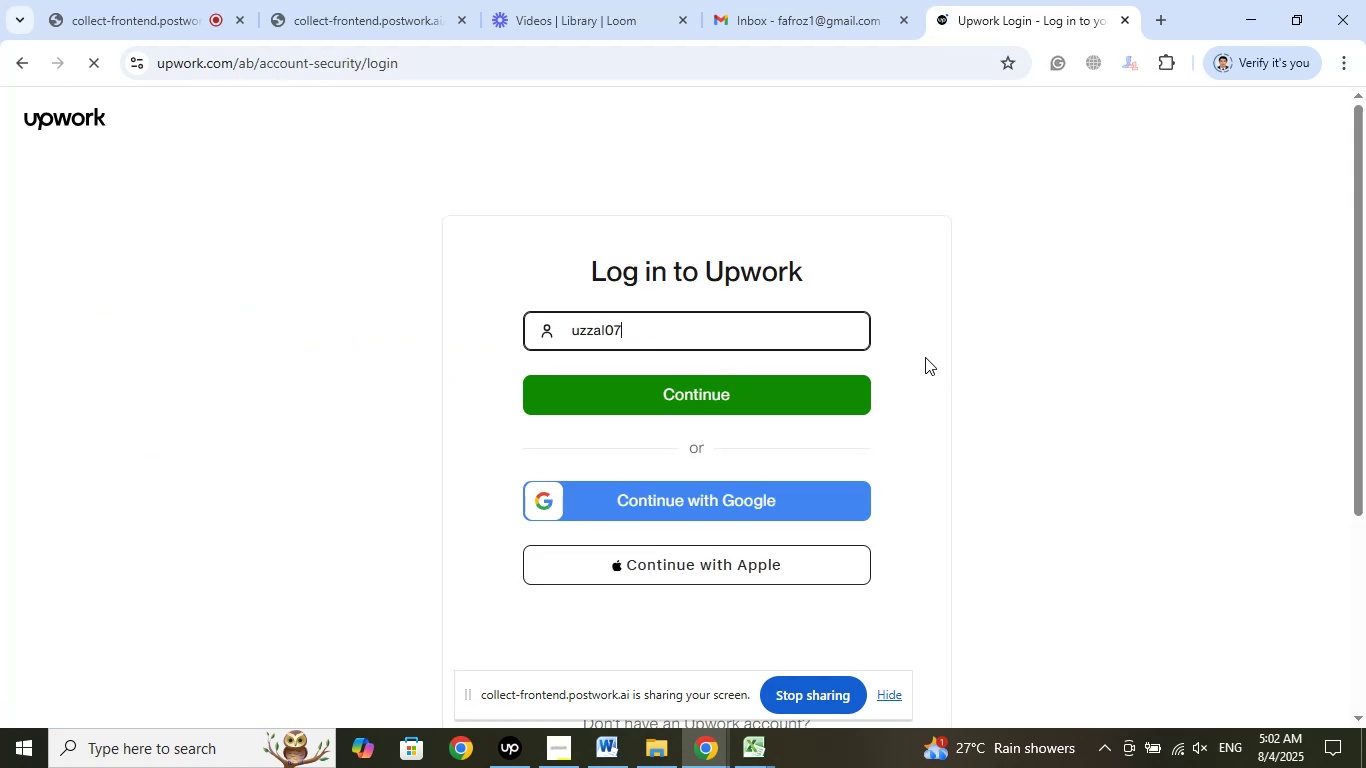 
key(Enter)
 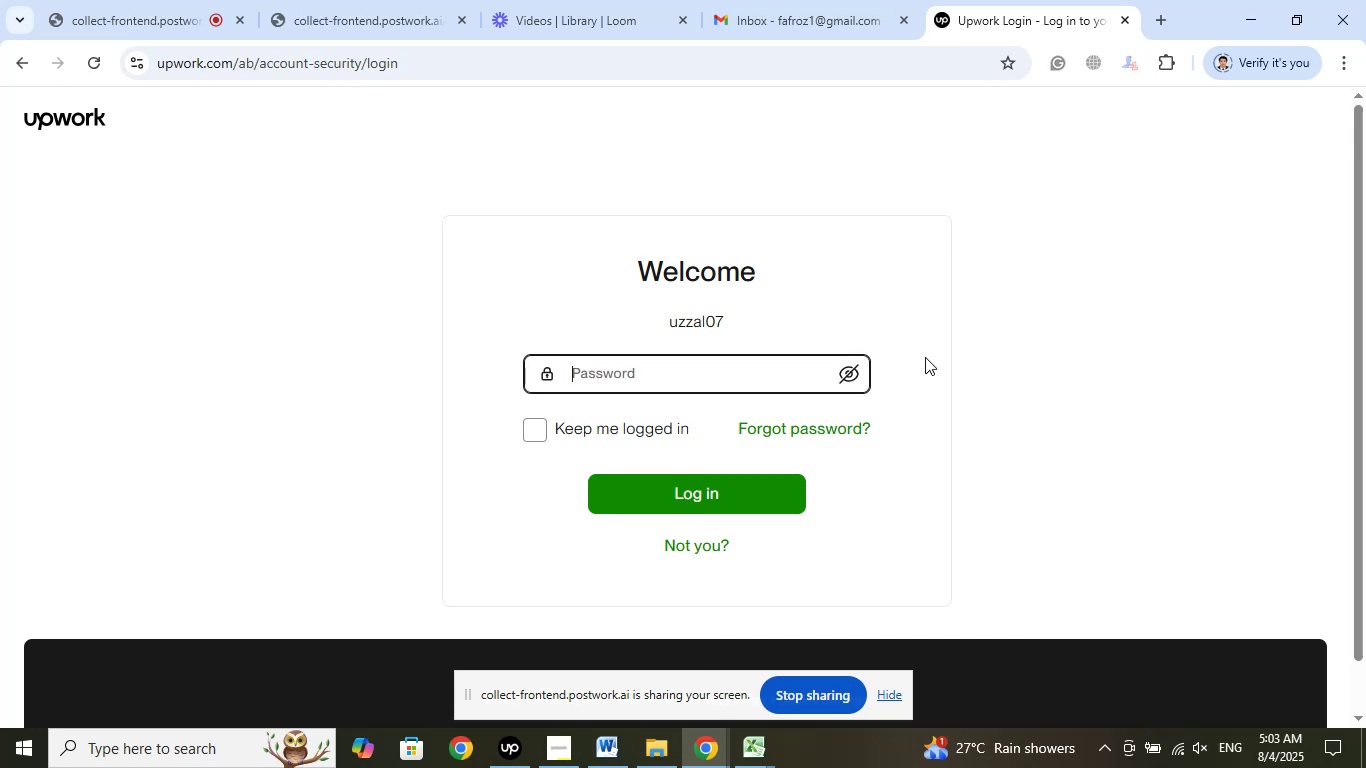 
wait(16.49)
 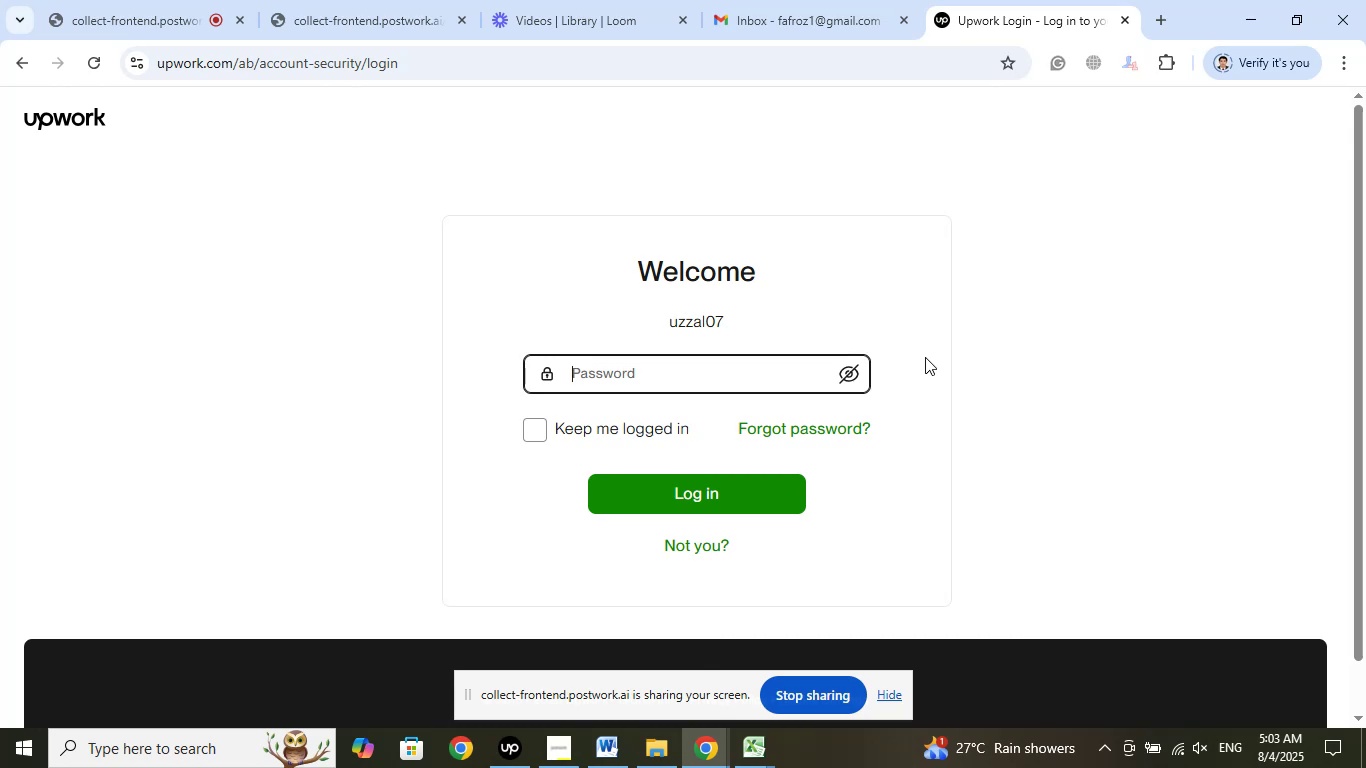 
type(elites)
 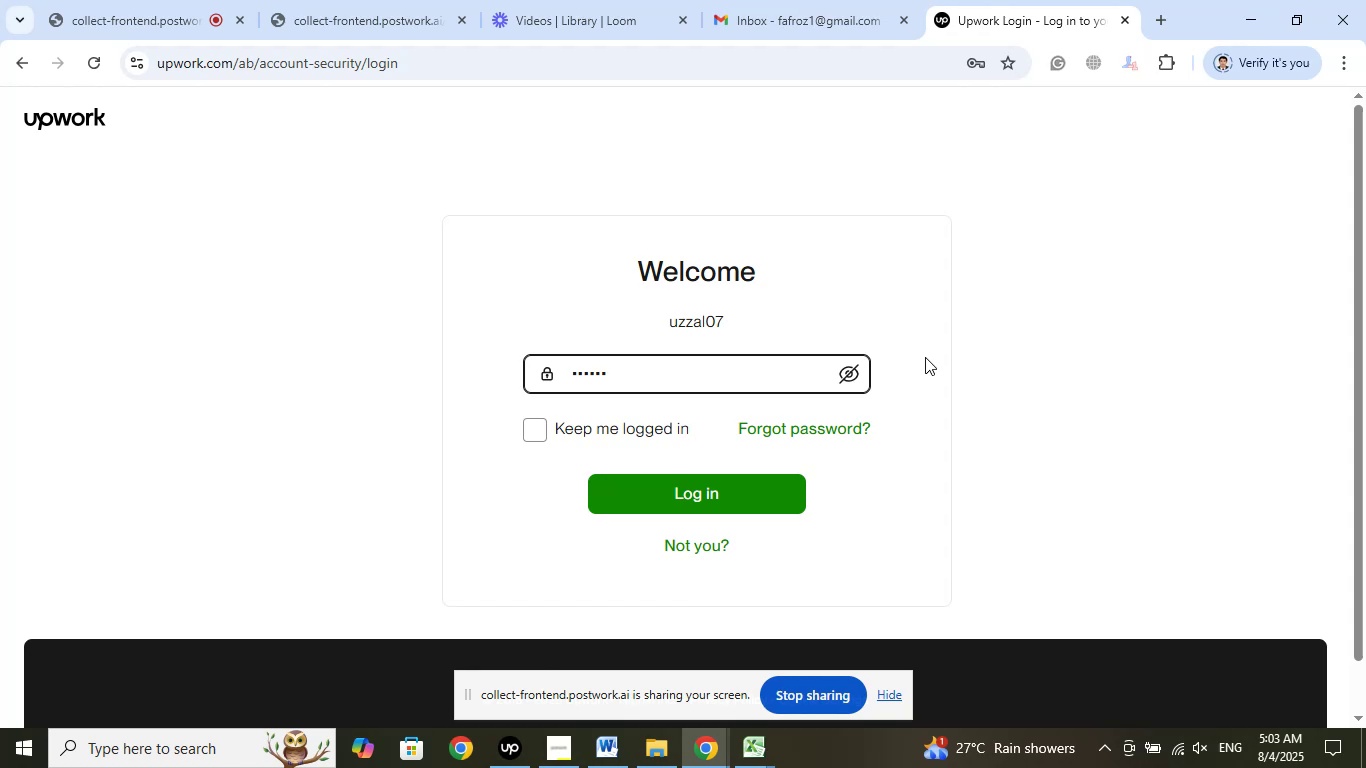 
hold_key(key=ShiftLeft, duration=0.61)
 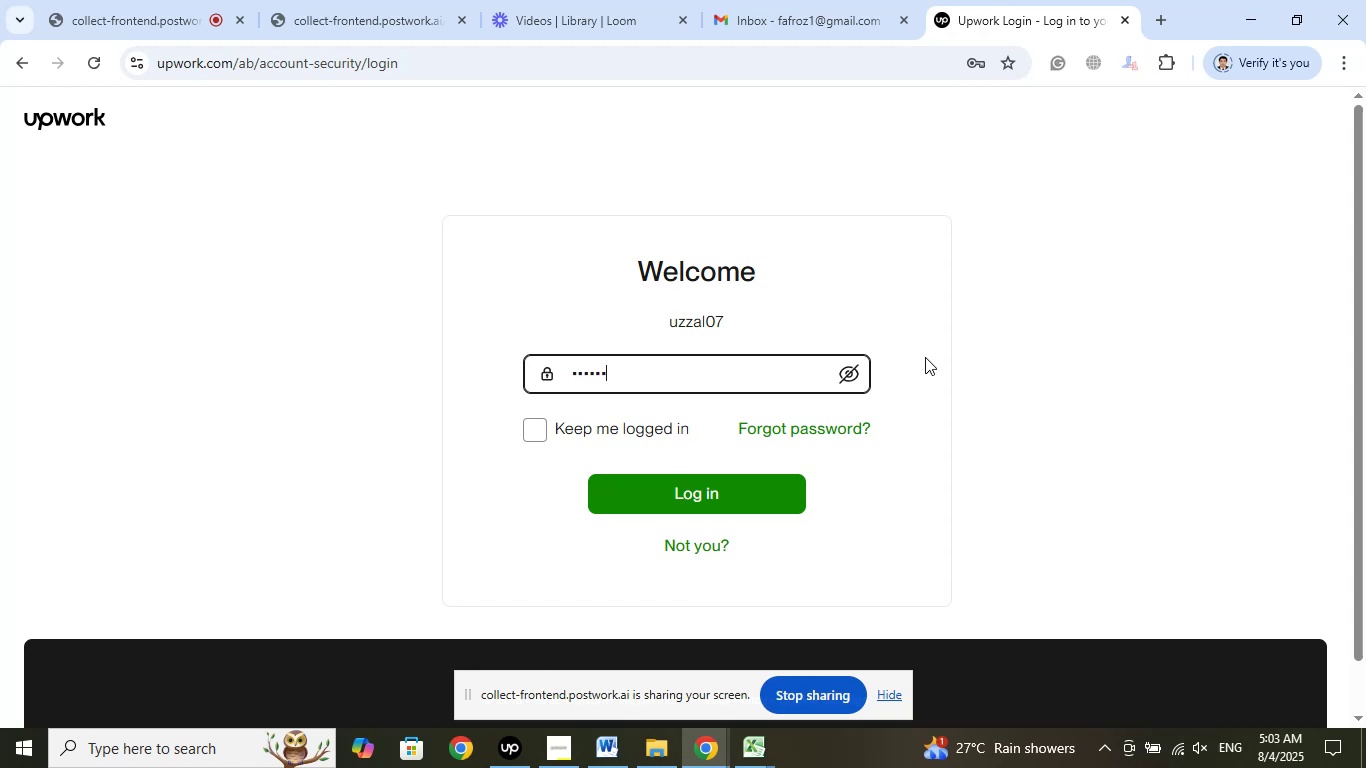 
key(Shift+Minus)
 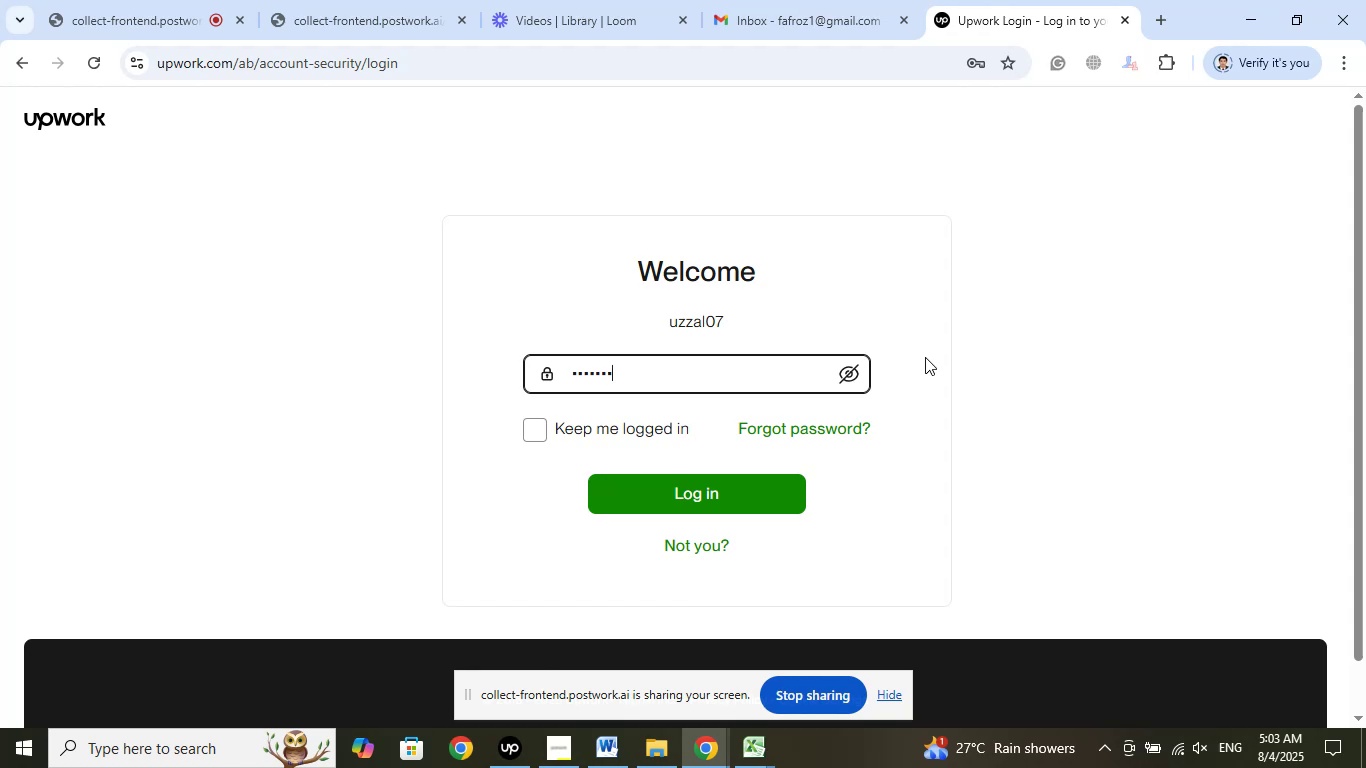 
key(Numpad1)
 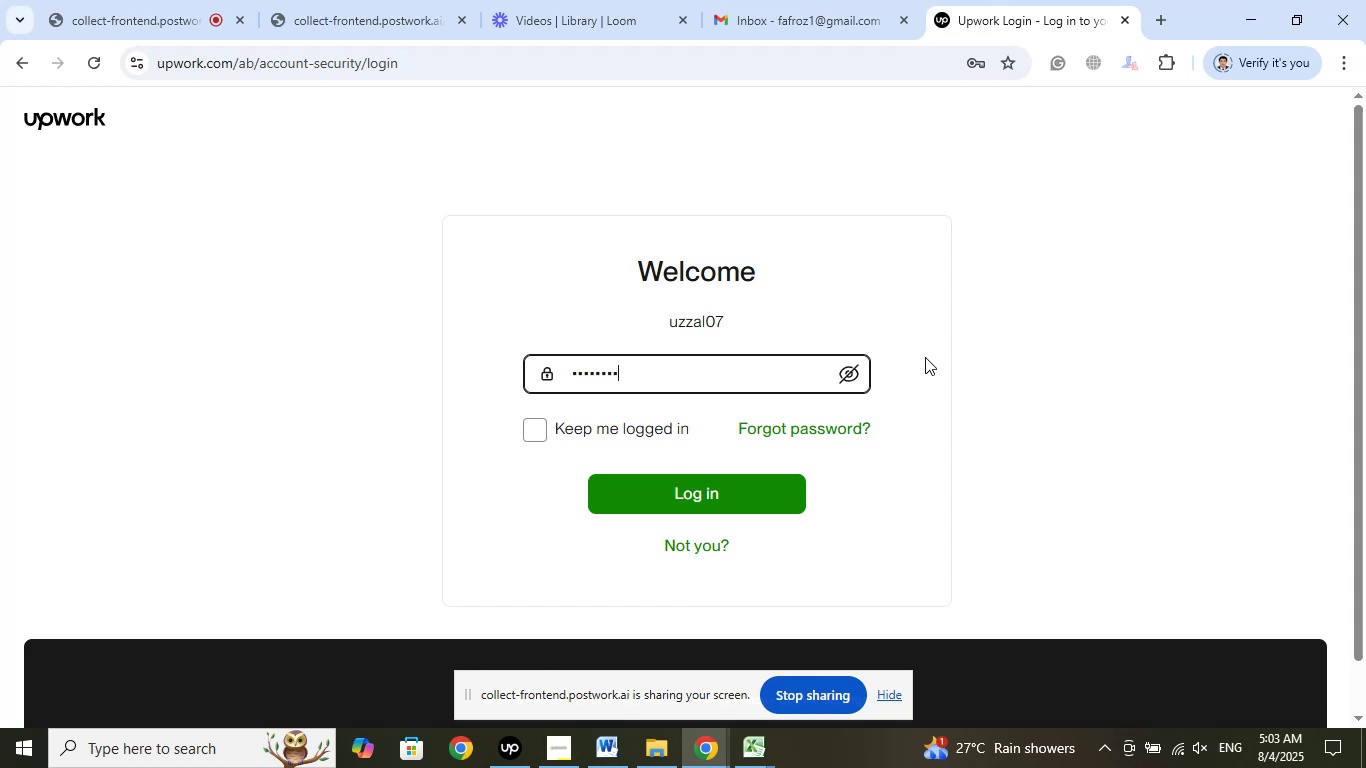 
key(Numpad0)
 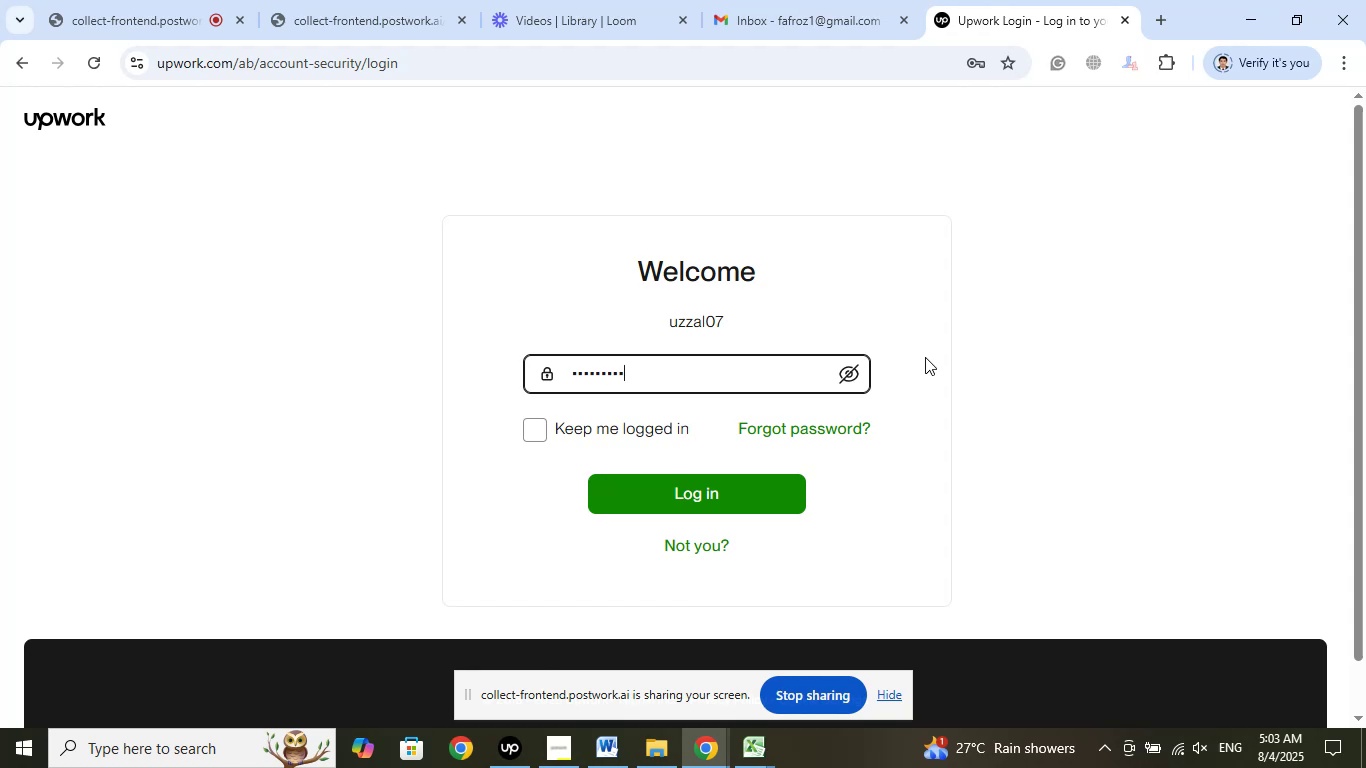 
key(Numpad3)
 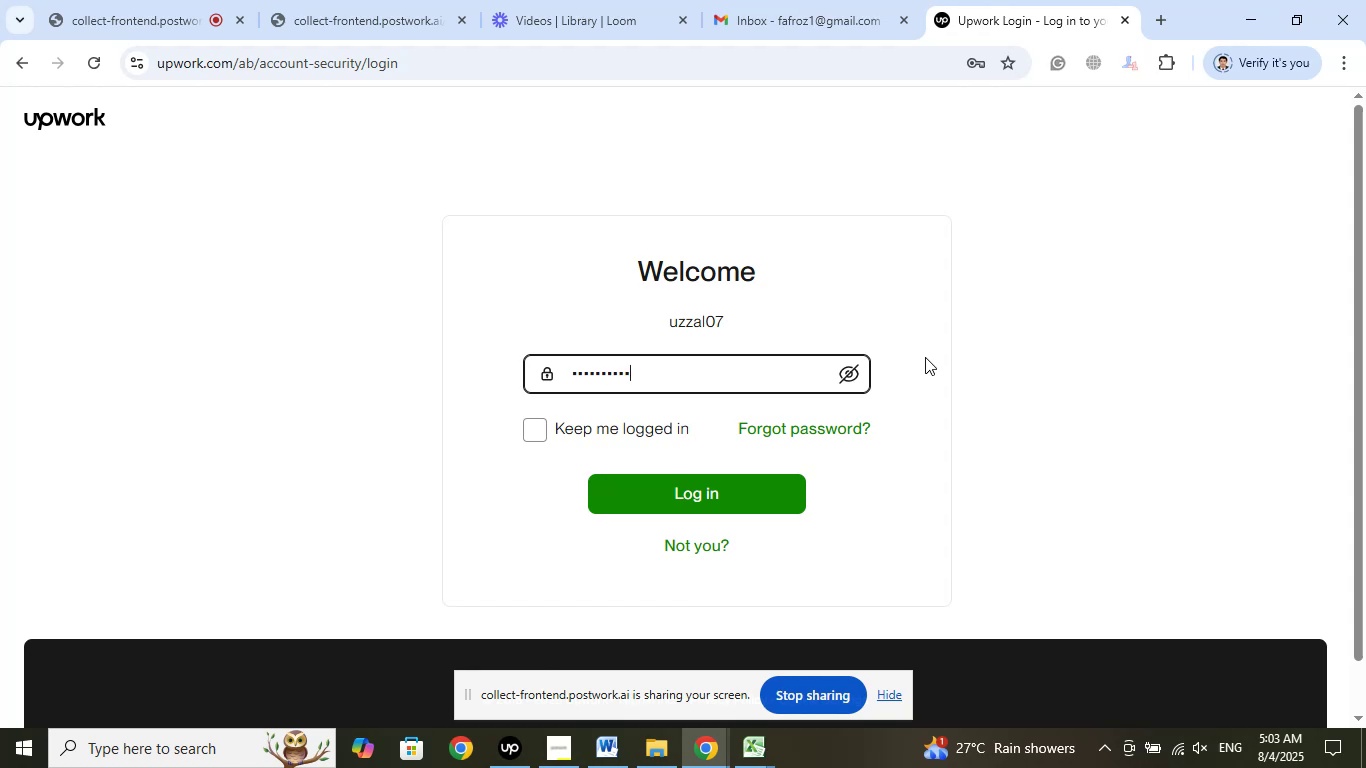 
key(Shift+3)
 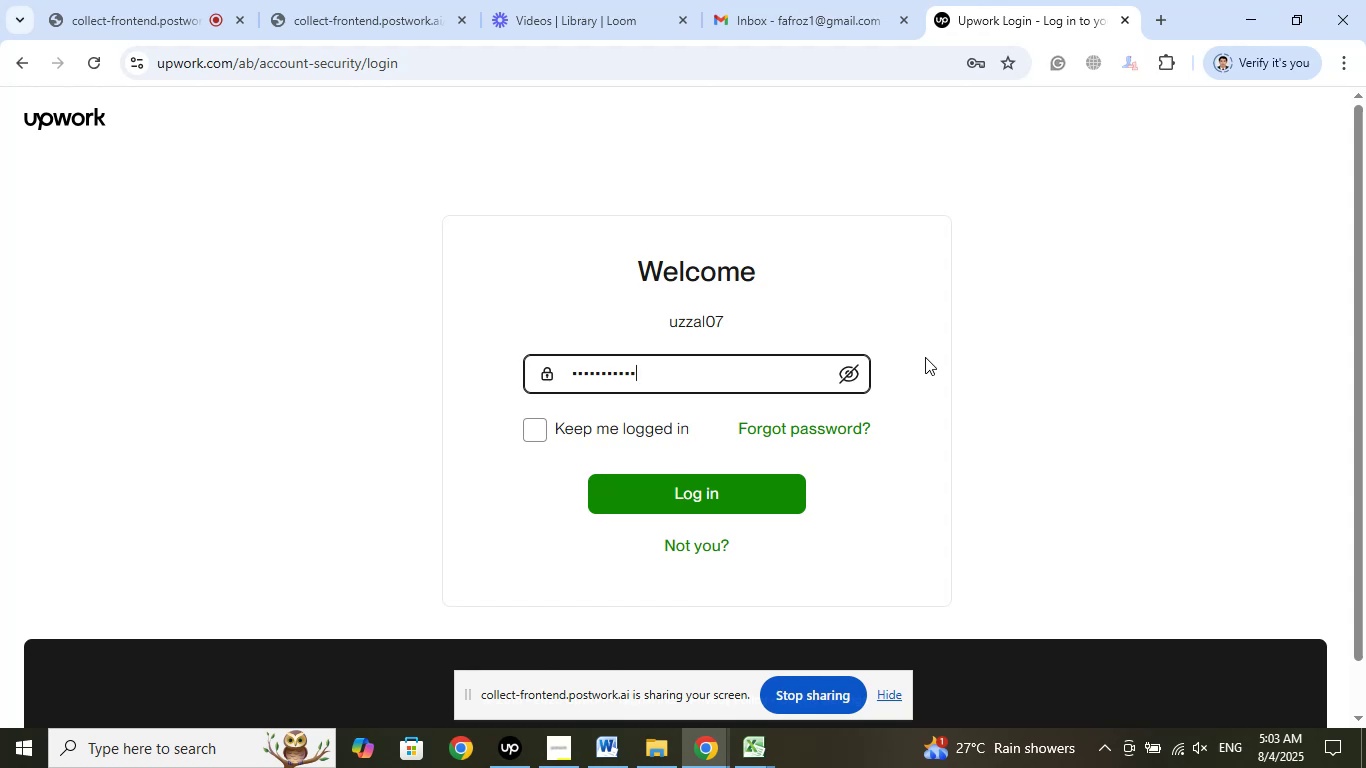 
type(fortunes)
 